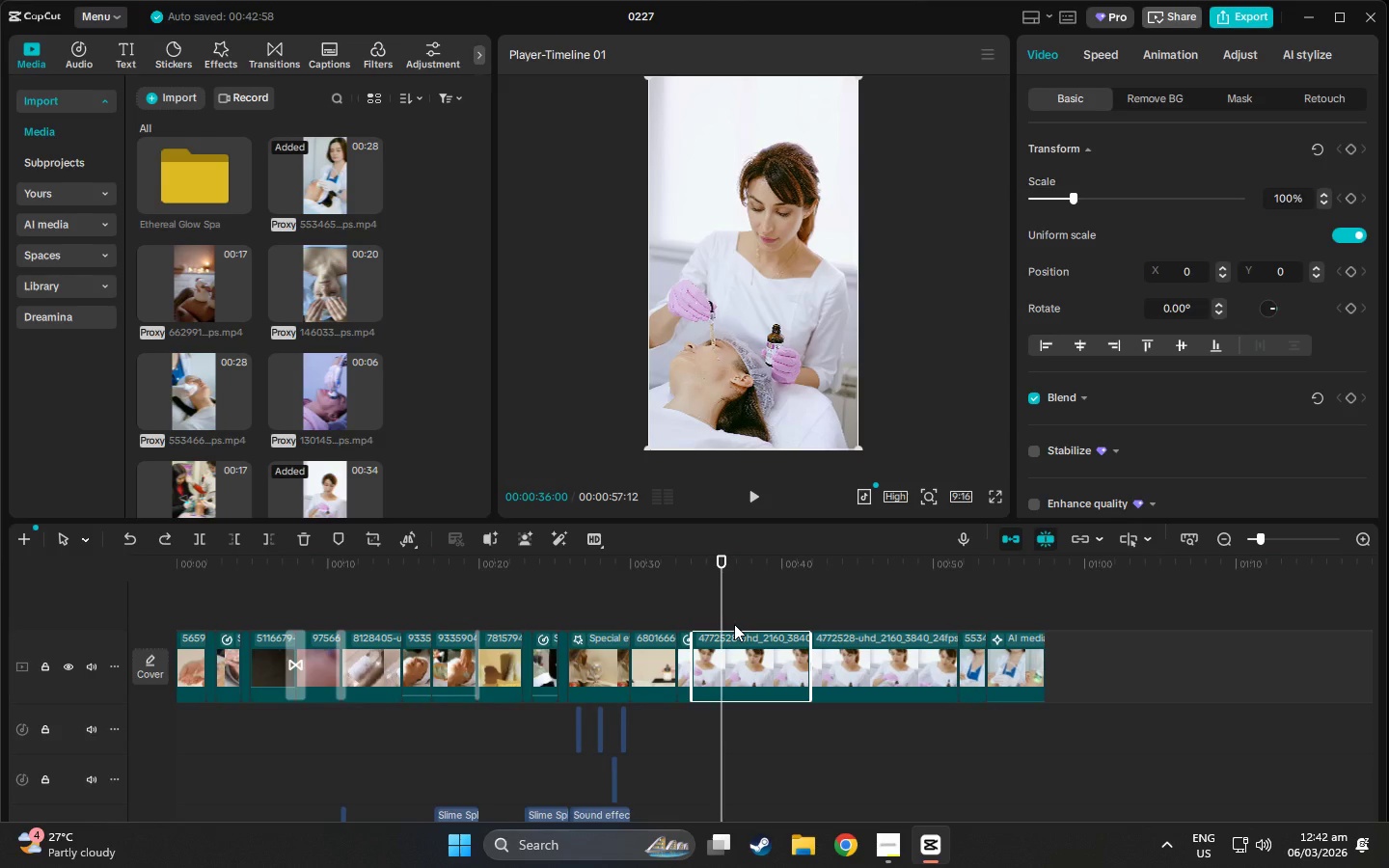 
key(Control+Z)
 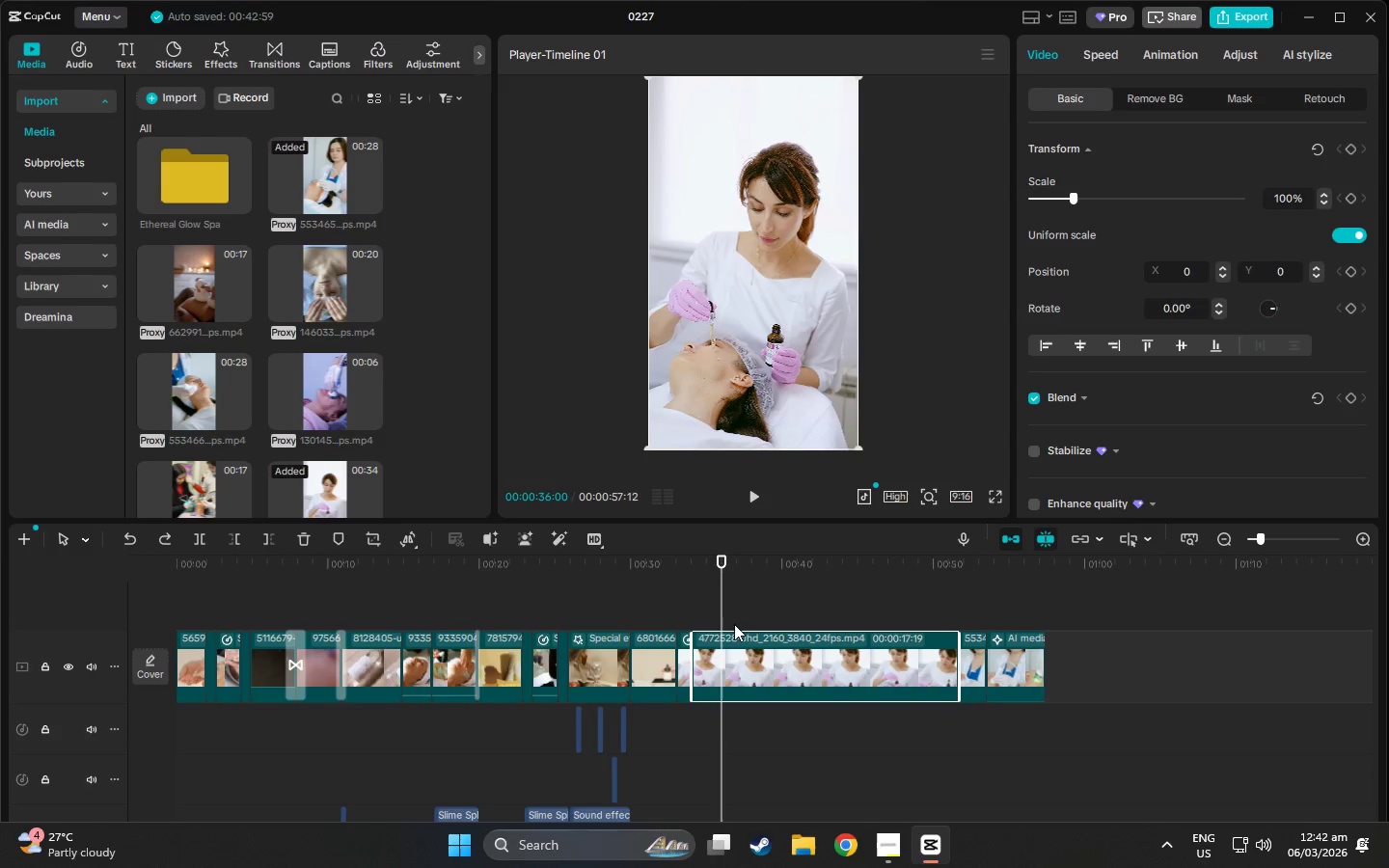 
key(Control+Z)
 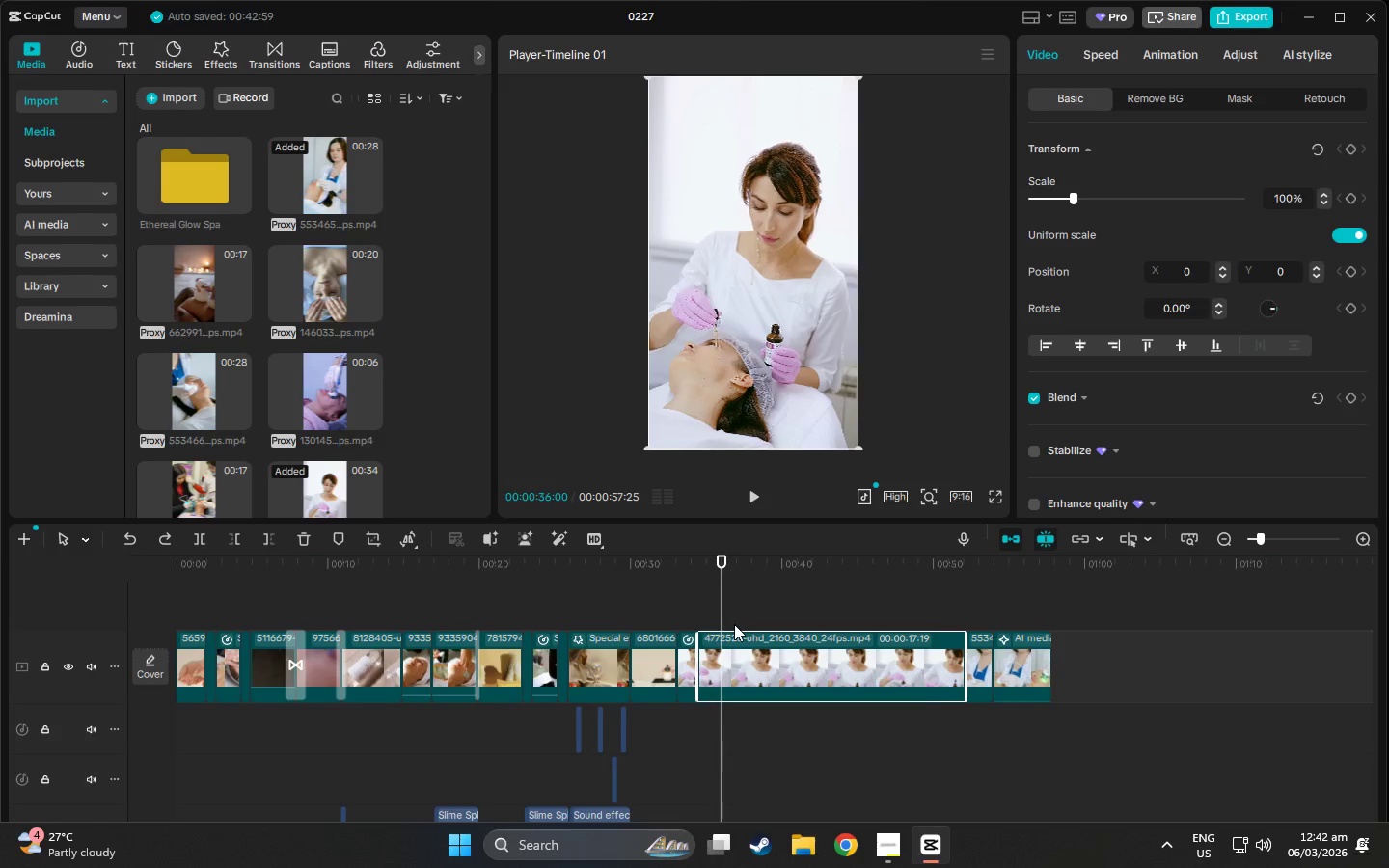 
key(Control+Z)
 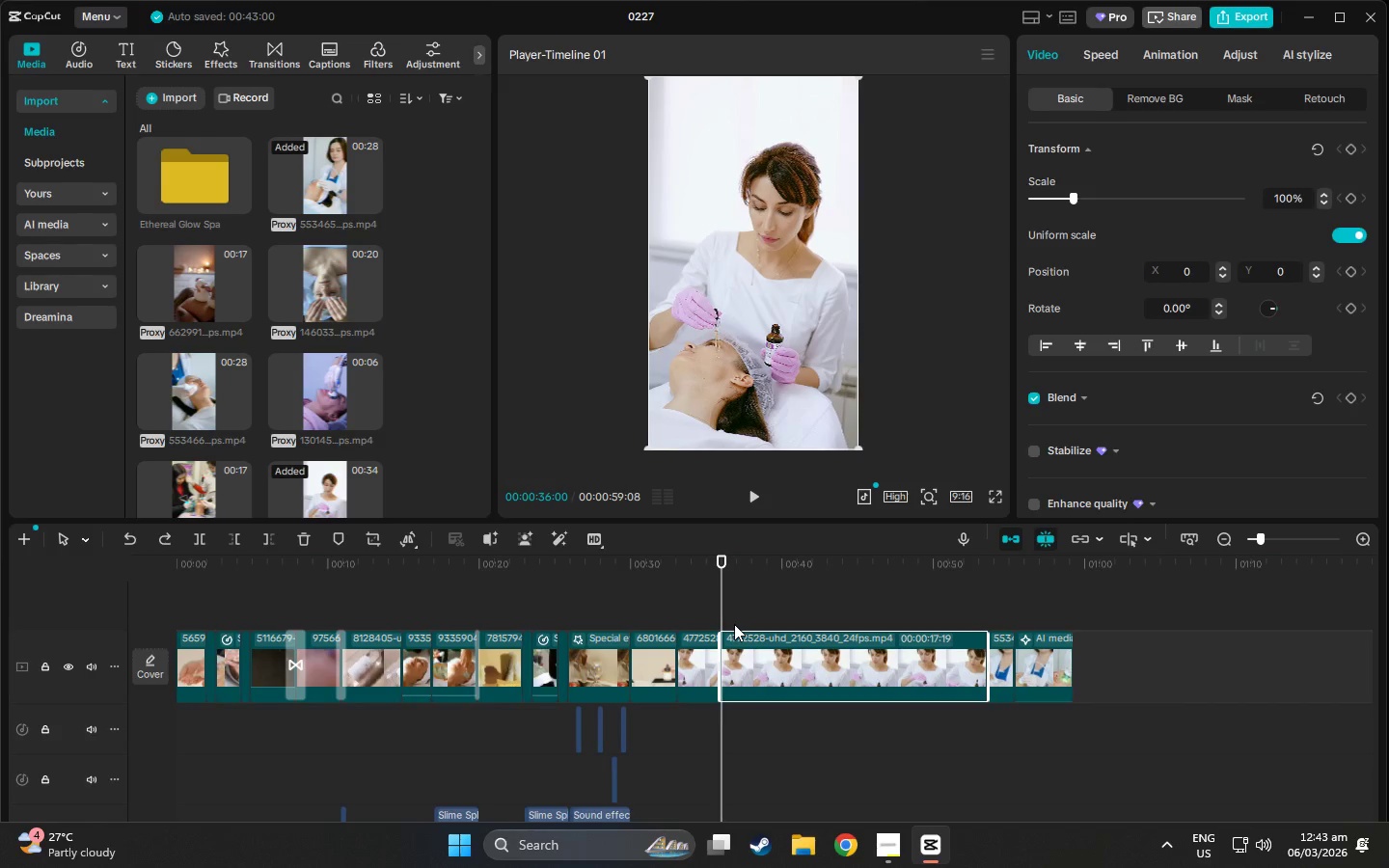 
key(Control+Z)
 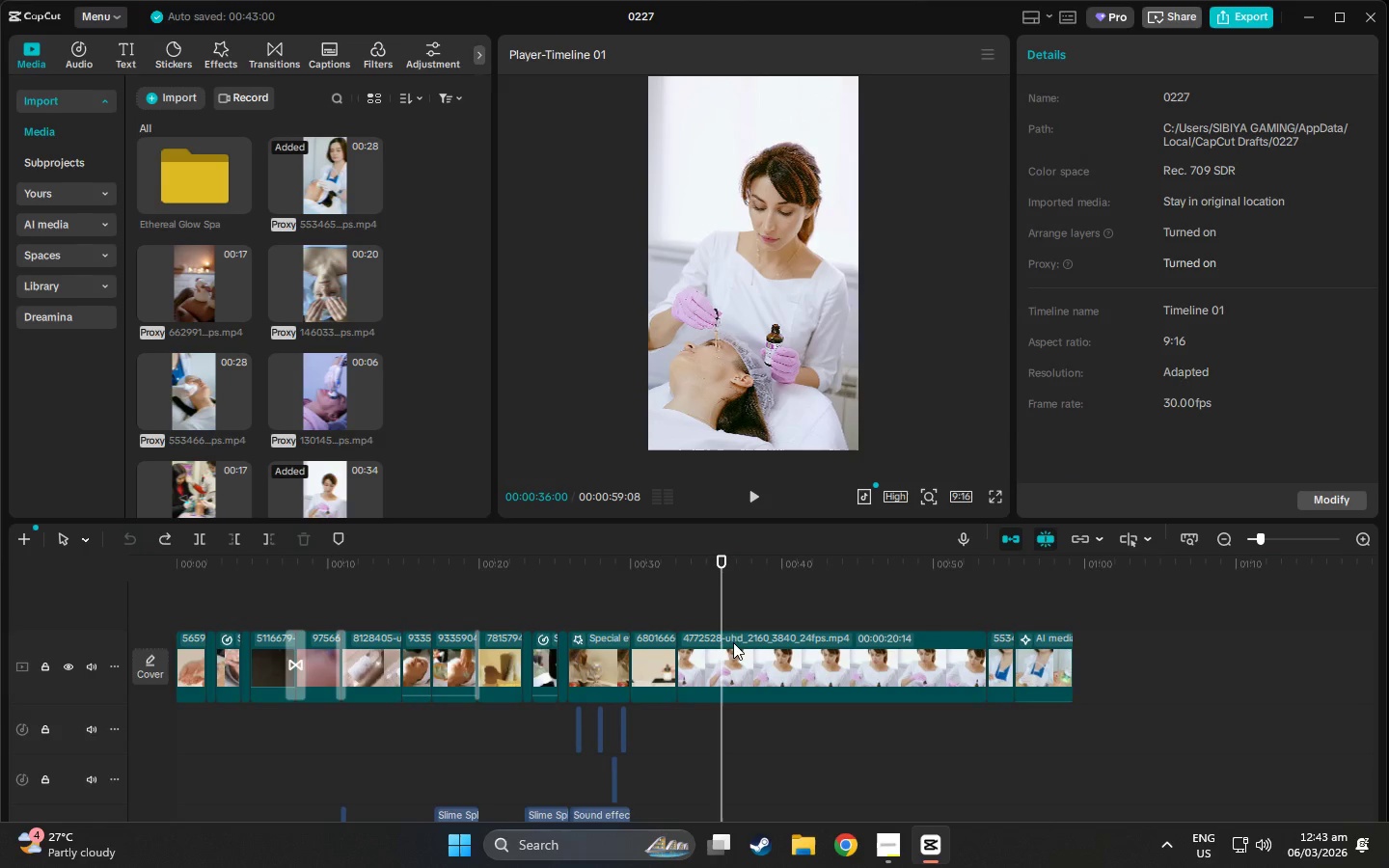 
left_click([740, 661])
 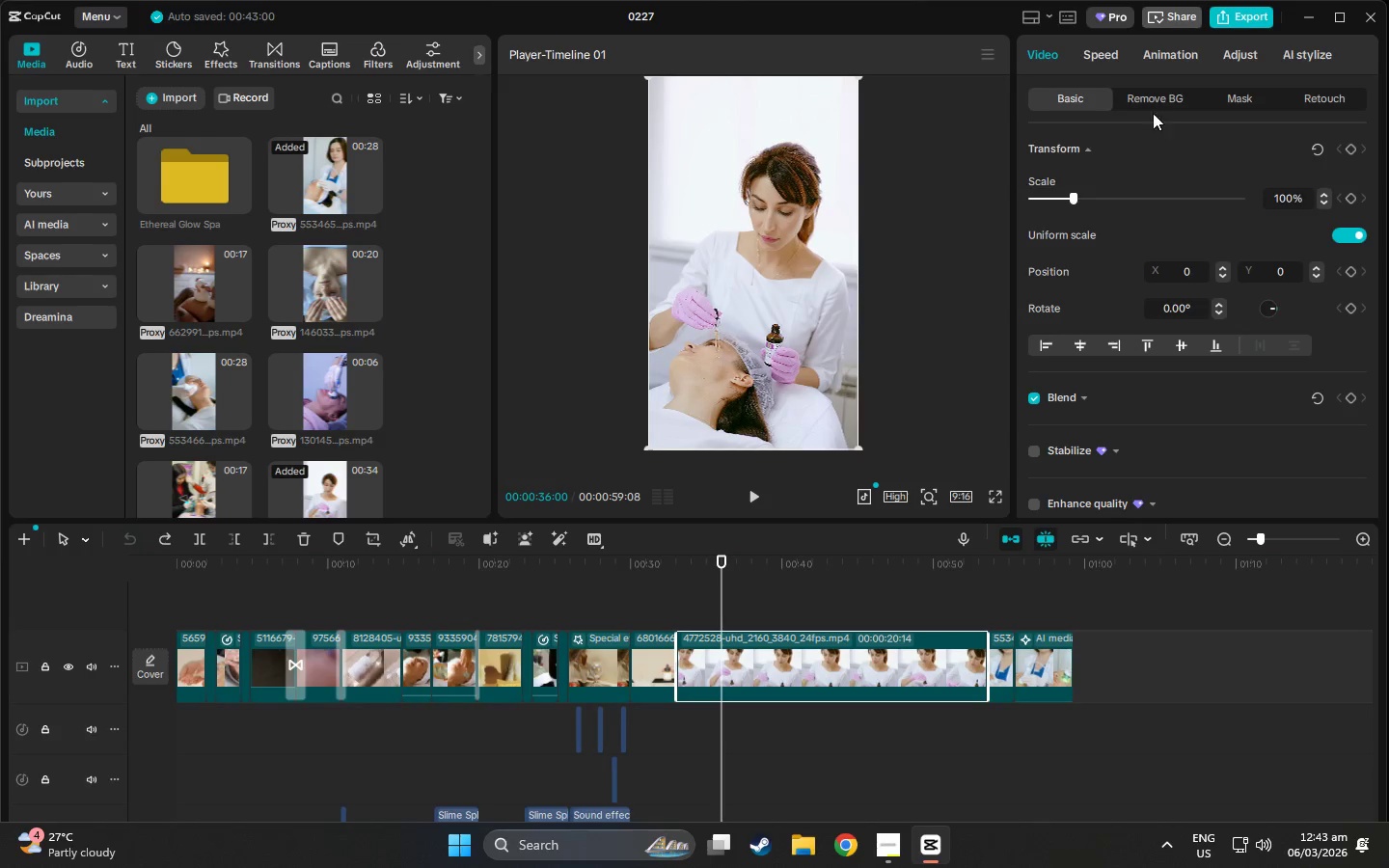 
left_click([1105, 52])
 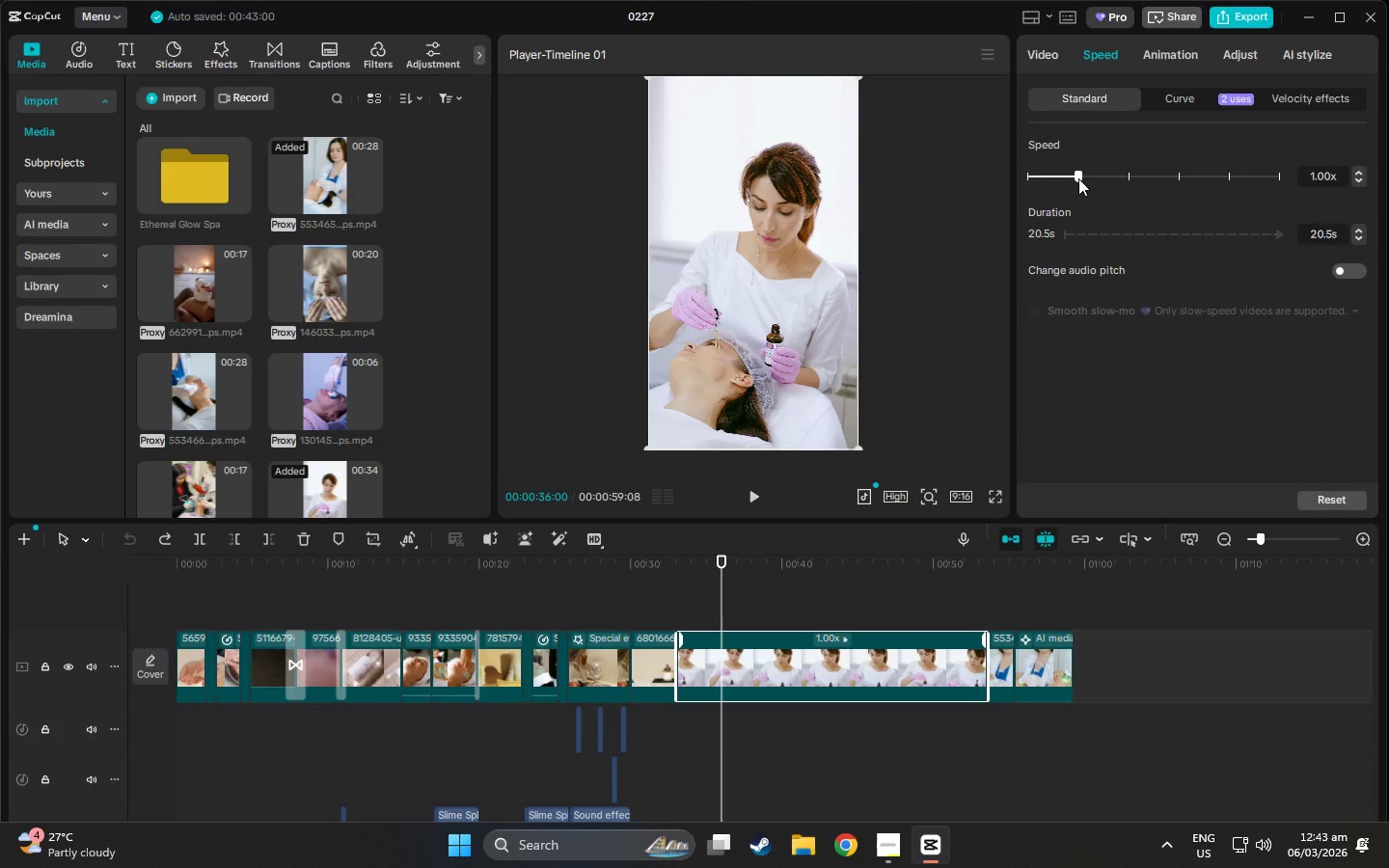 
left_click_drag(start_coordinate=[1080, 178], to_coordinate=[1158, 188])
 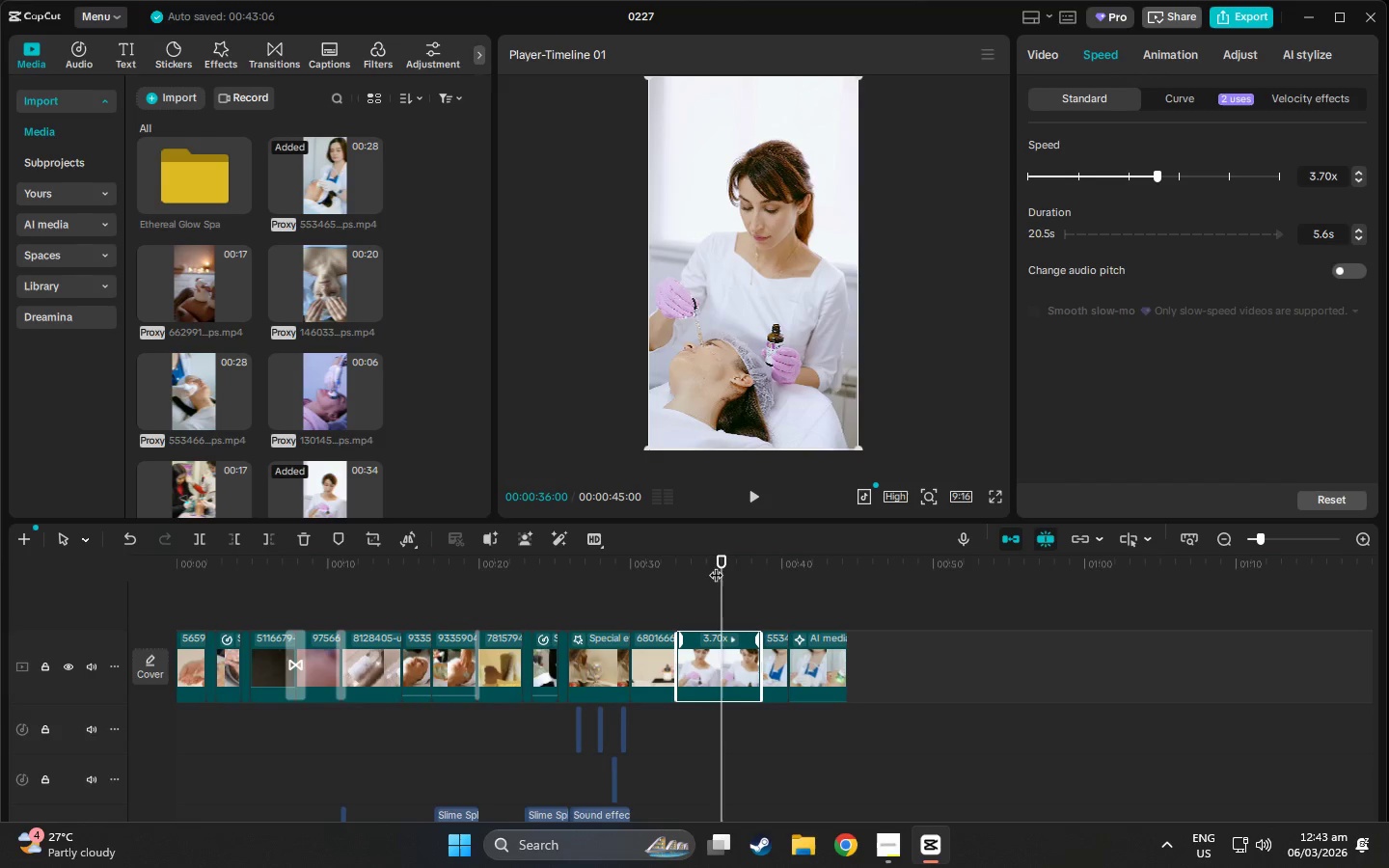 
left_click_drag(start_coordinate=[722, 563], to_coordinate=[678, 562])
 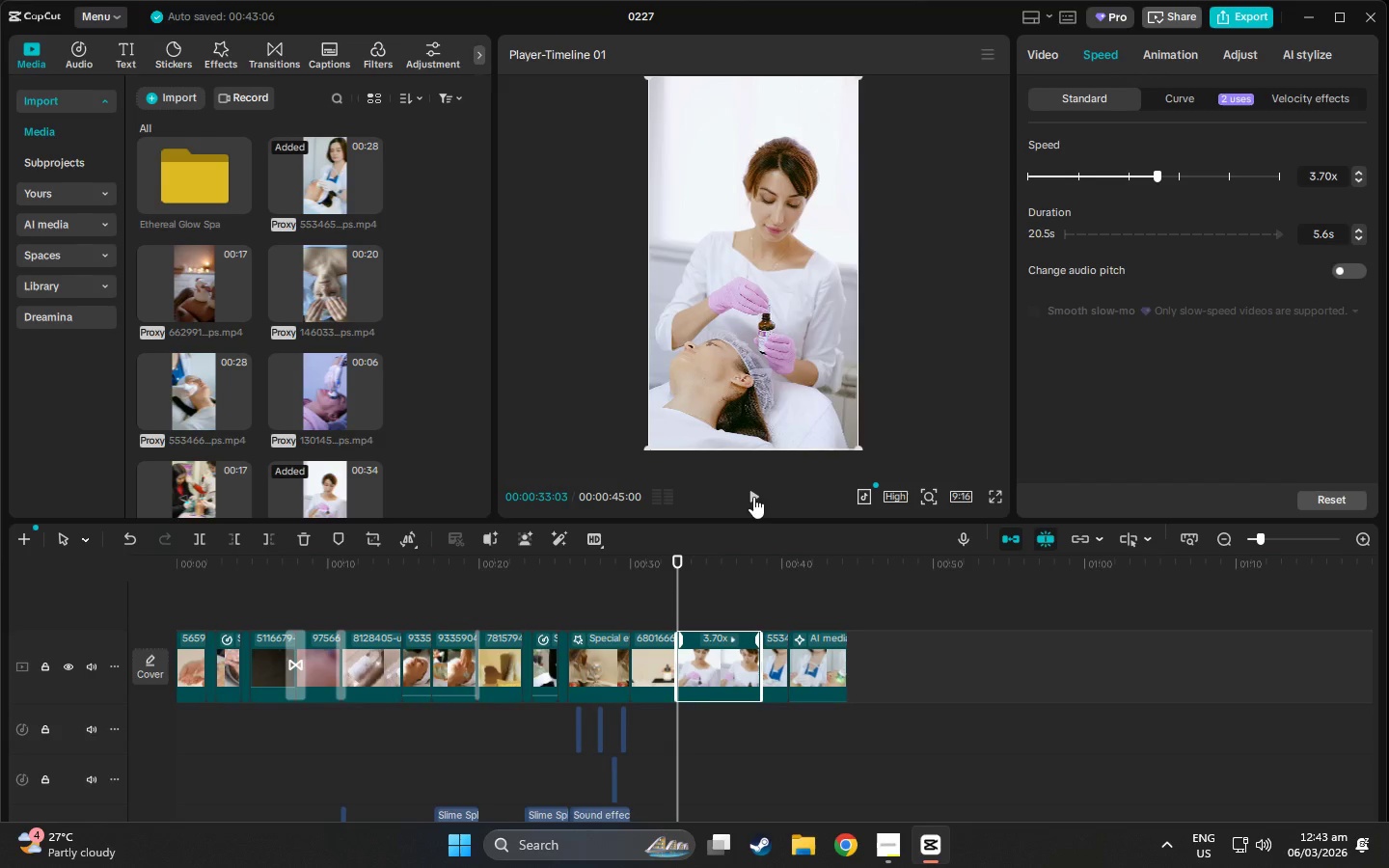 
left_click([753, 497])
 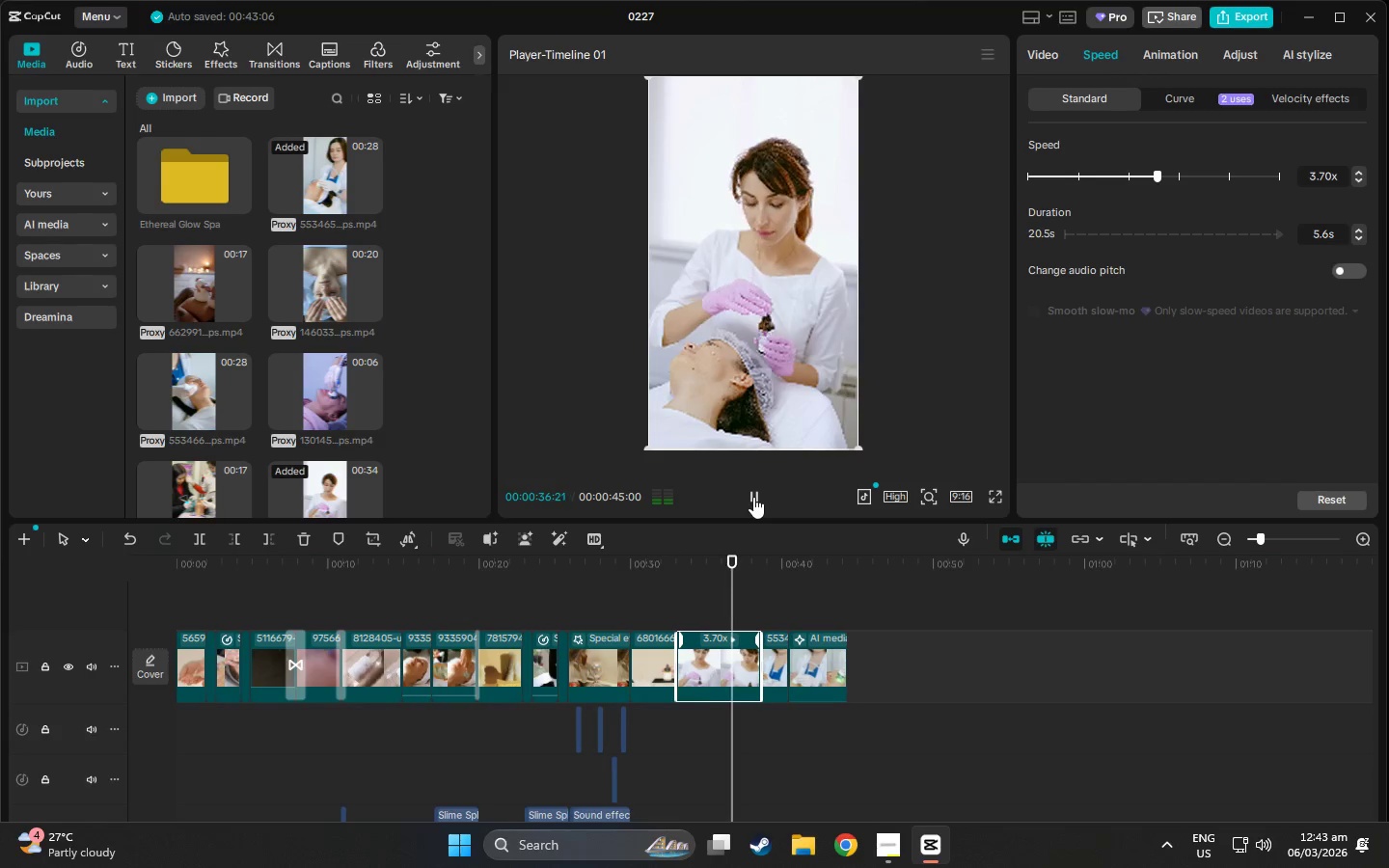 
left_click([753, 497])
 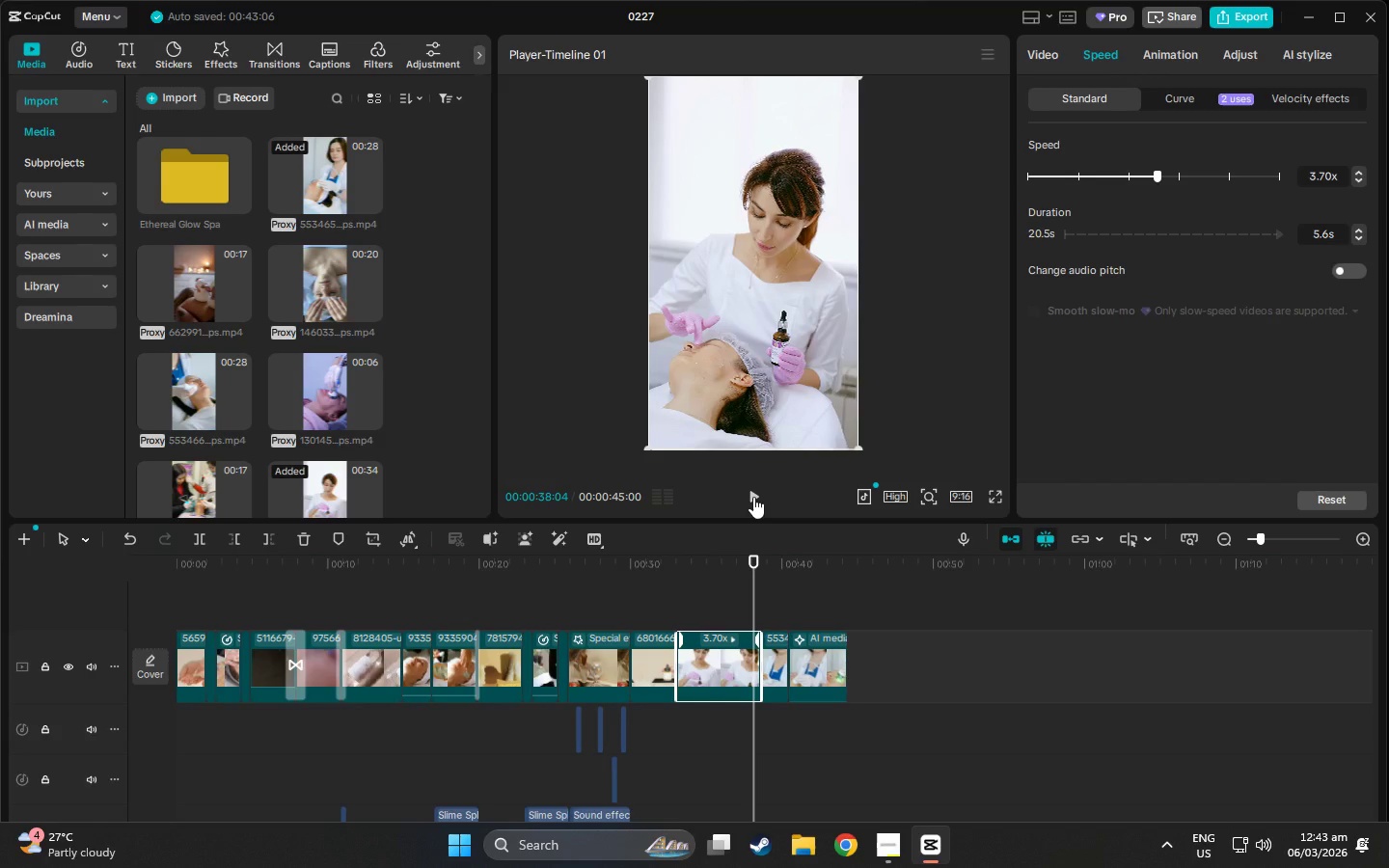 
left_click([753, 497])
 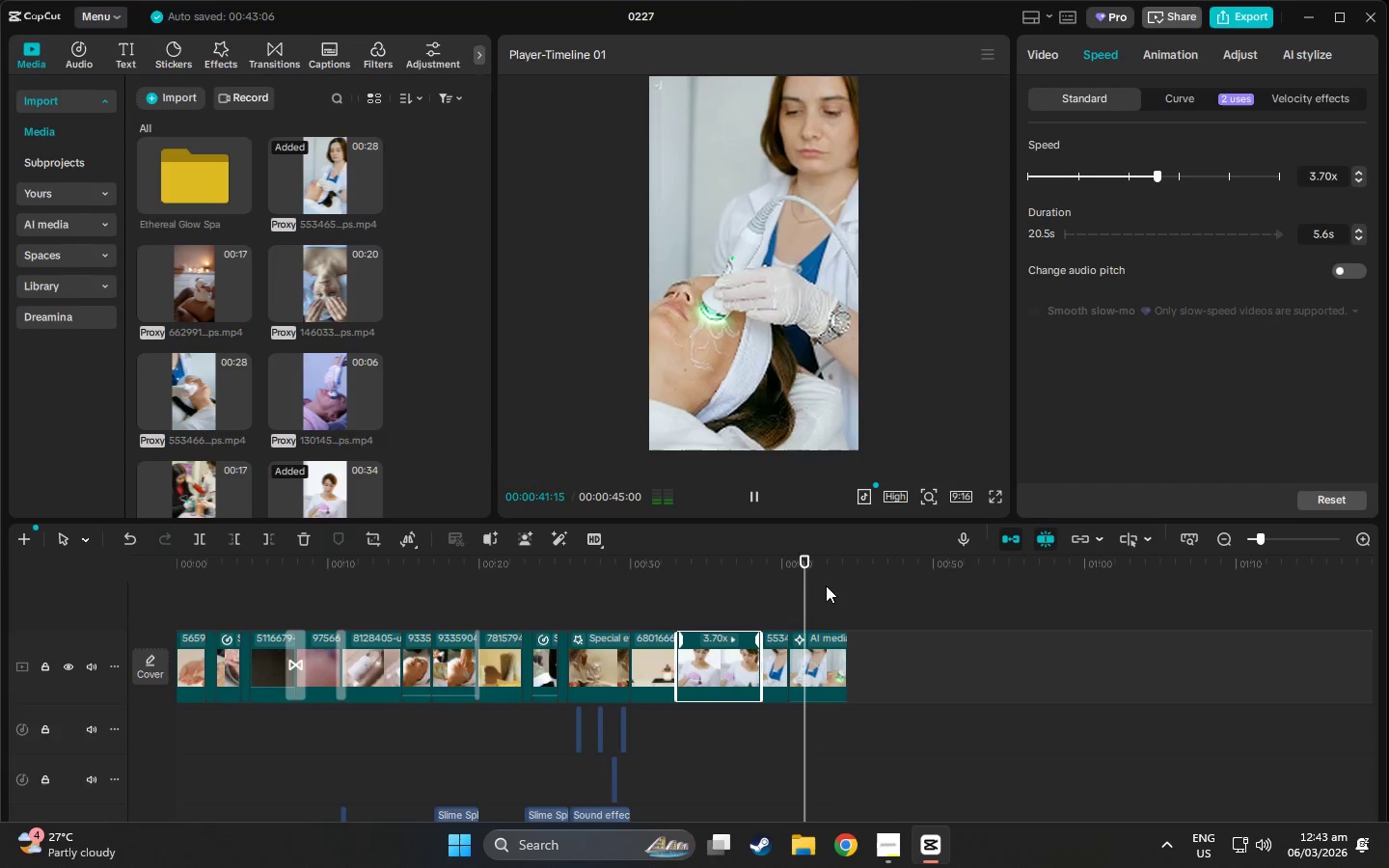 
wait(8.47)
 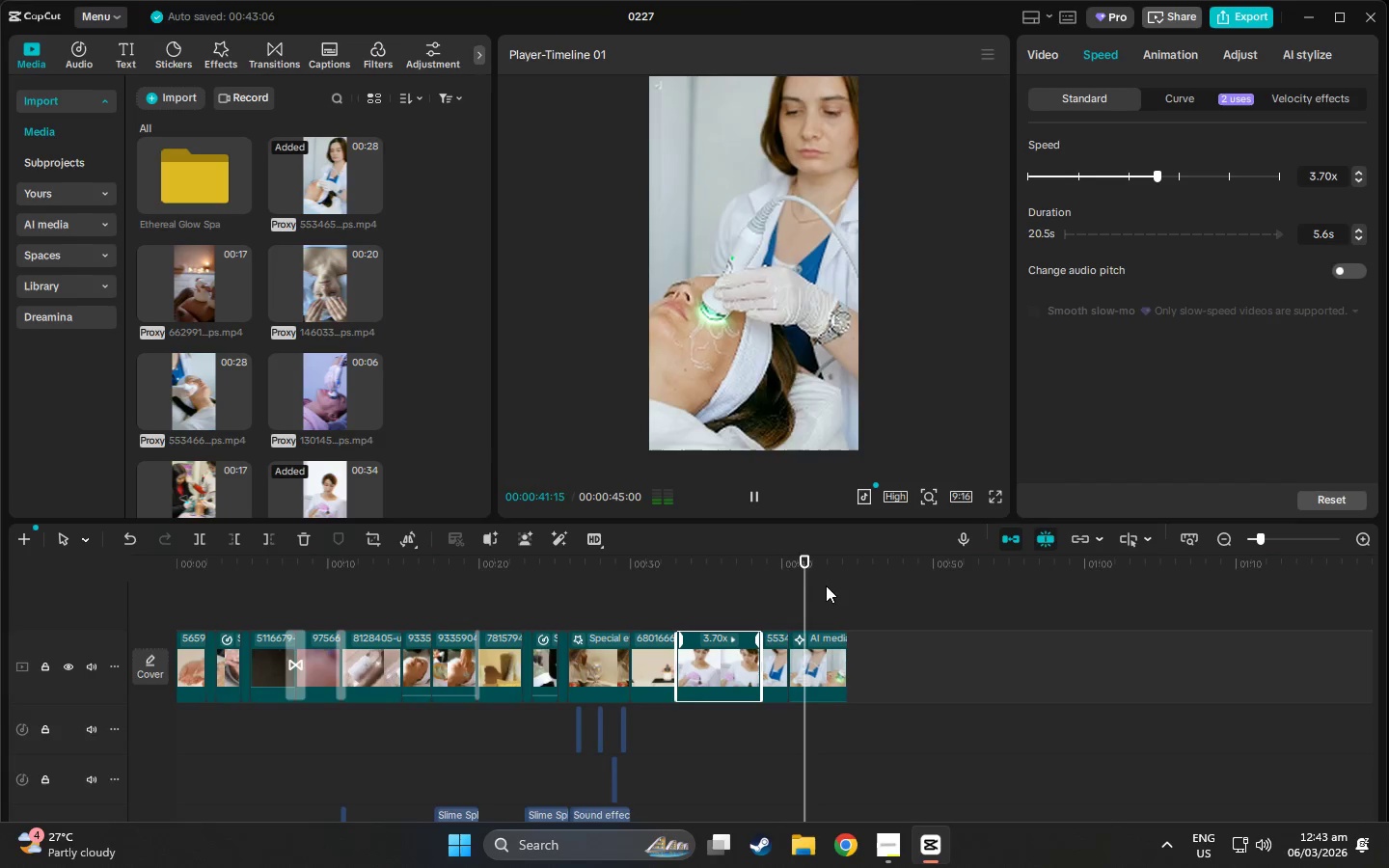 
scroll: coordinate [864, 705], scroll_direction: down, amount: 3.0
 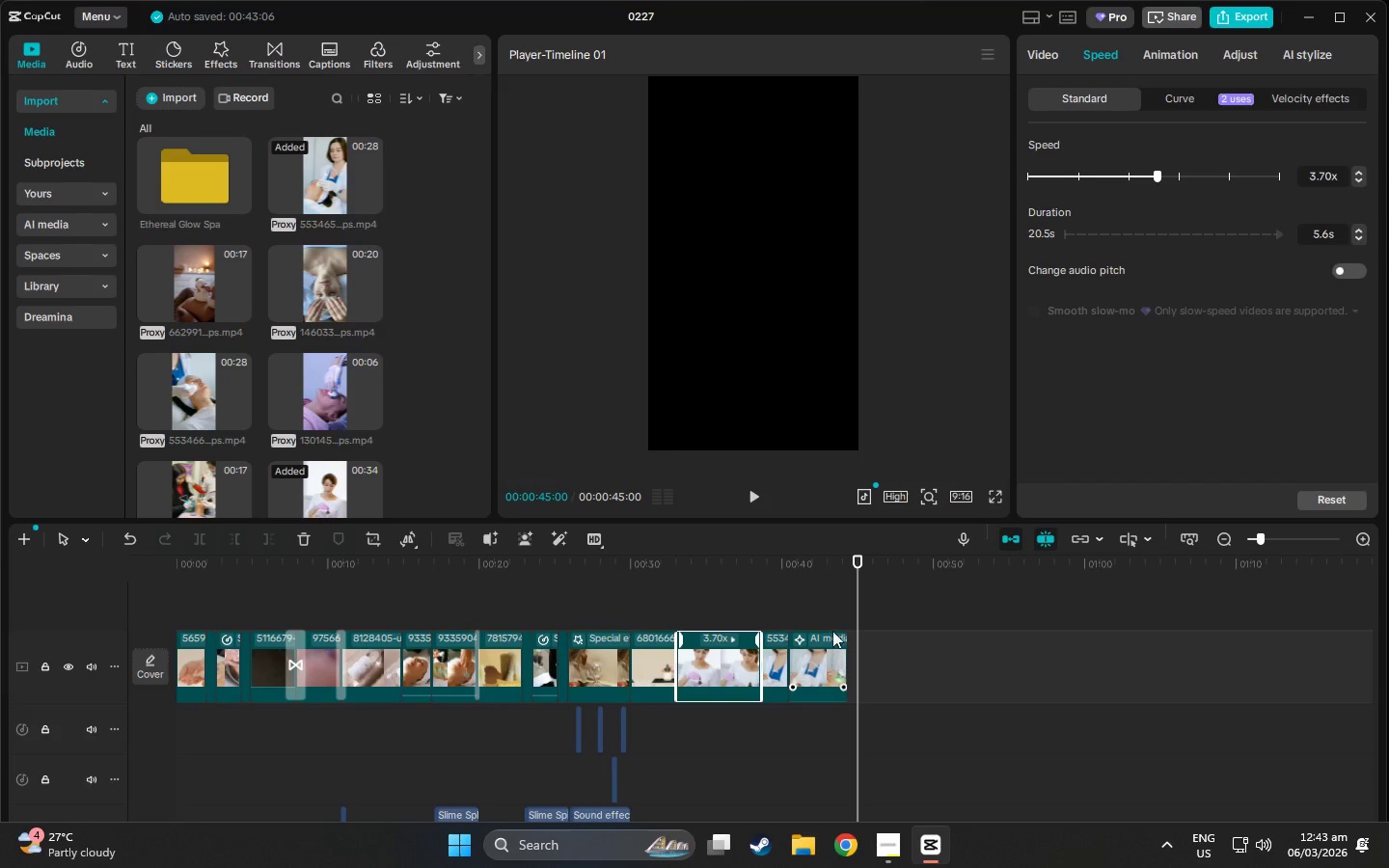 
left_click_drag(start_coordinate=[853, 568], to_coordinate=[749, 701])
 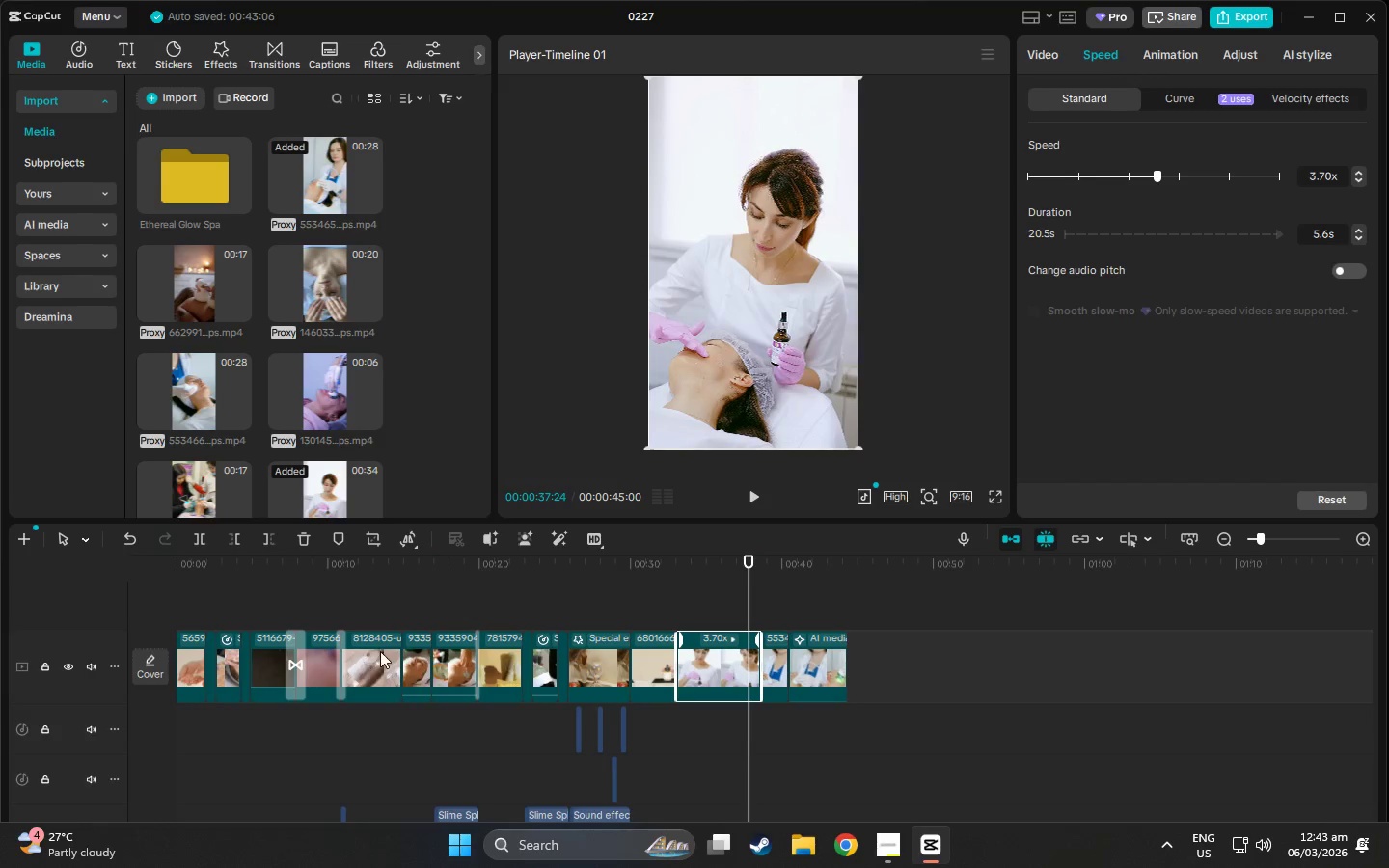 
left_click([412, 656])
 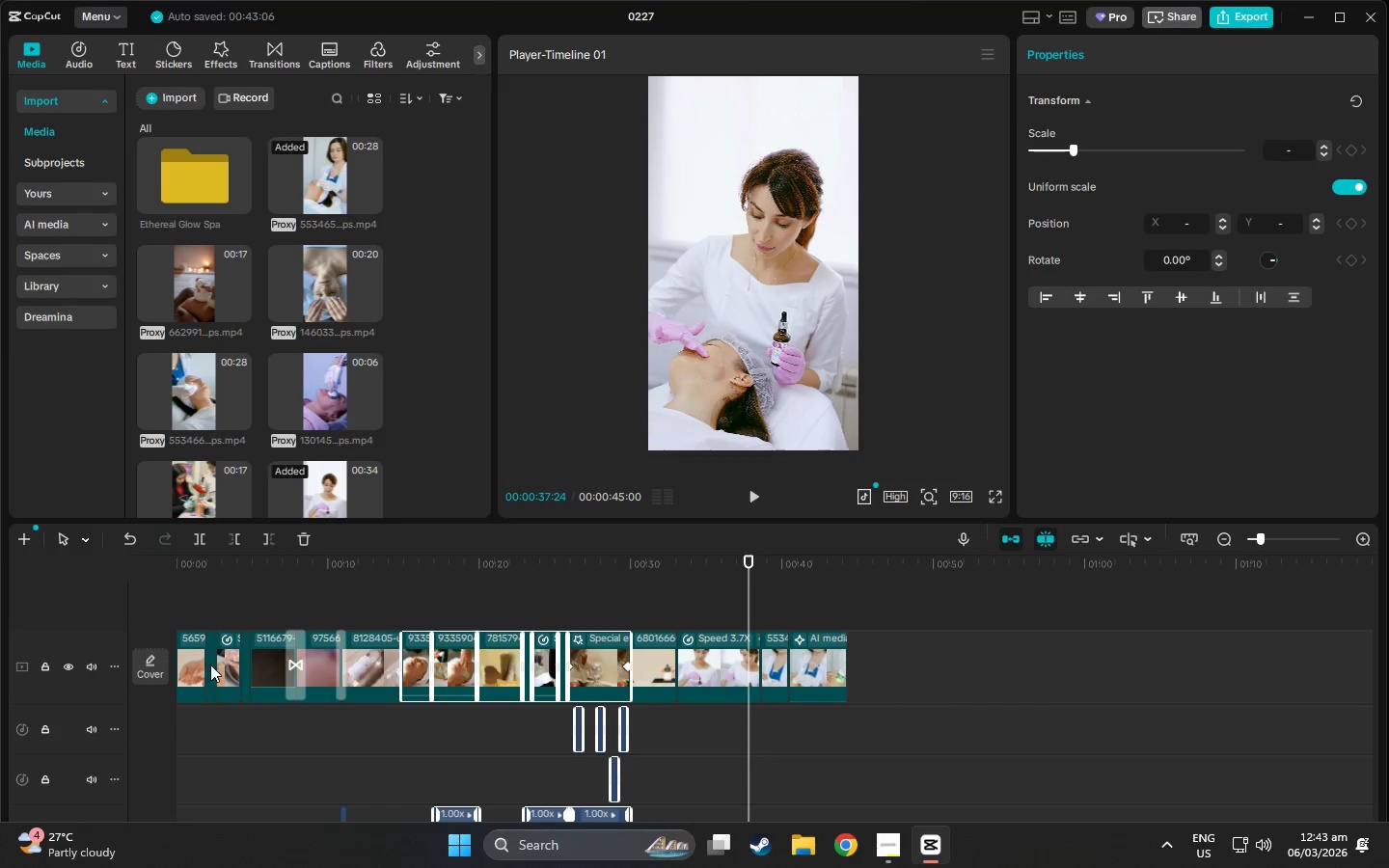 
left_click([221, 663])
 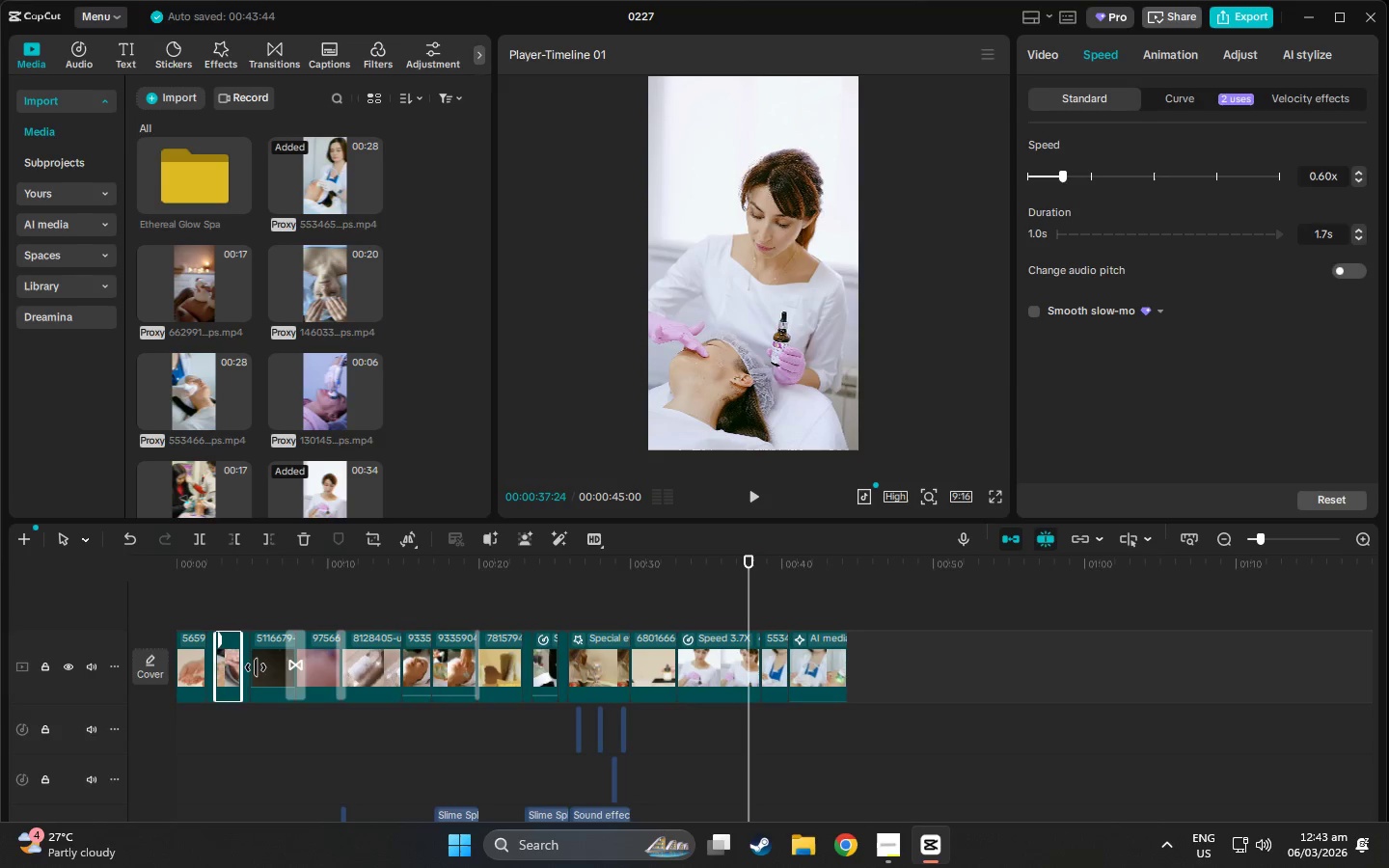 
left_click([256, 667])
 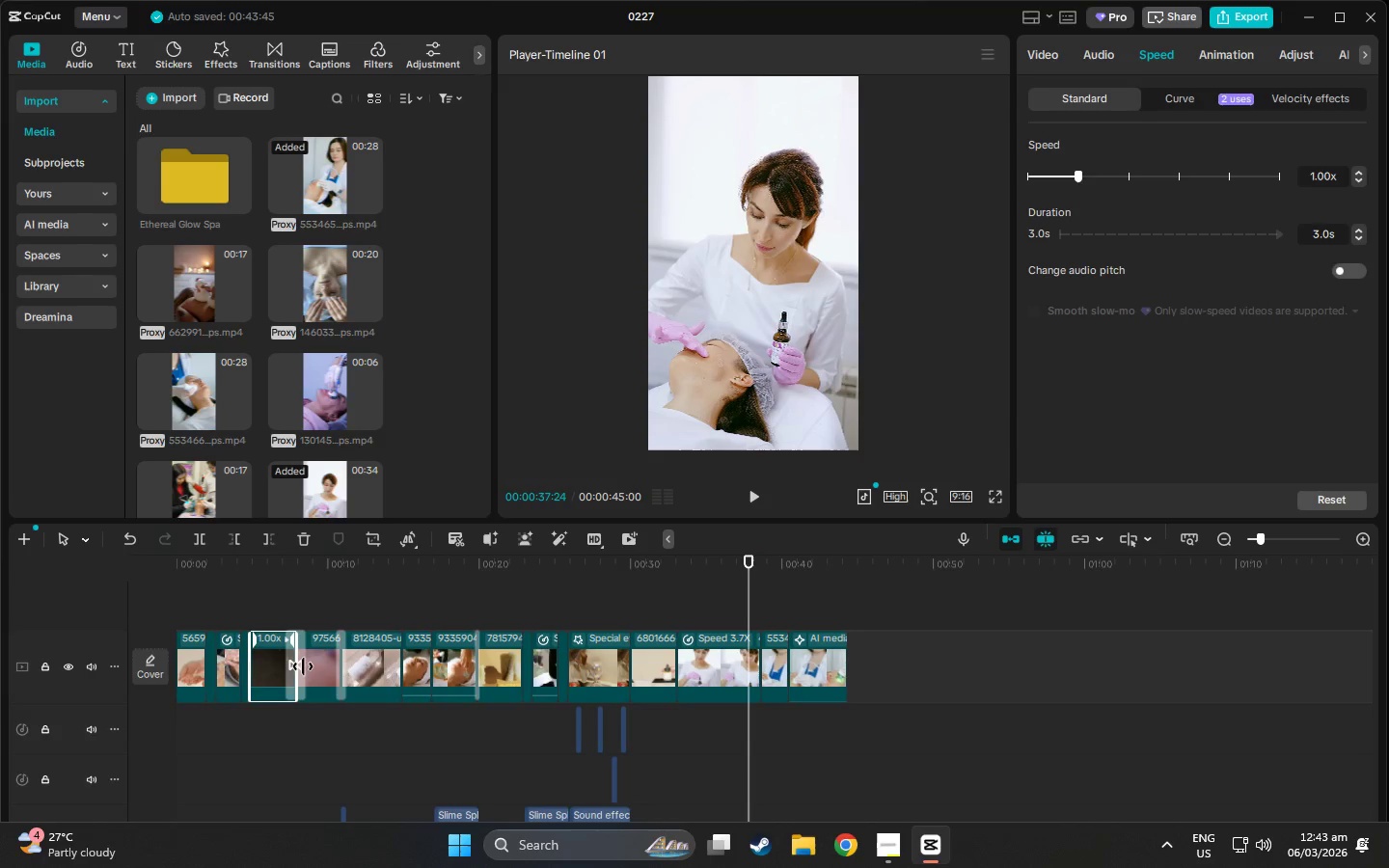 
left_click([323, 664])
 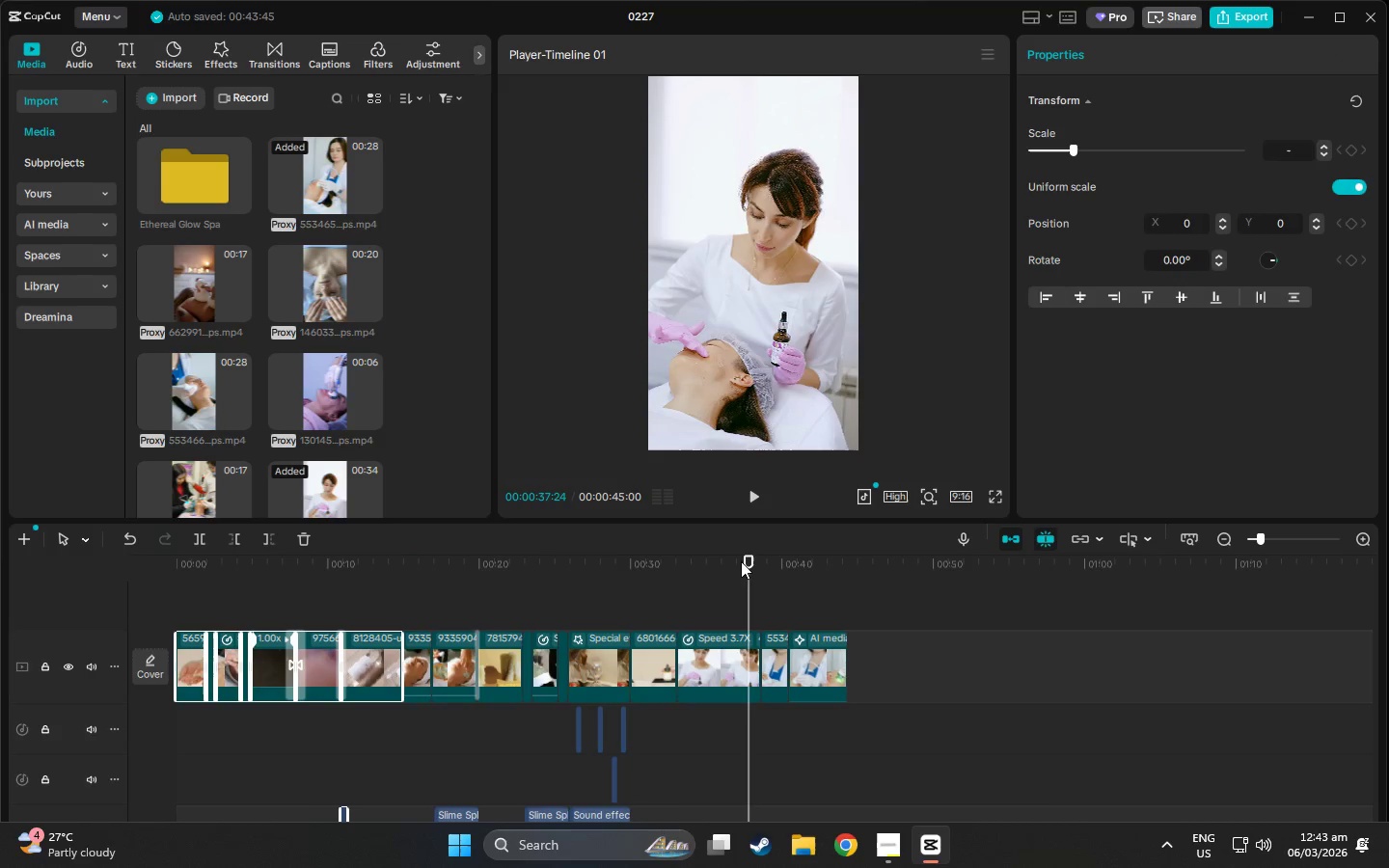 
left_click_drag(start_coordinate=[742, 561], to_coordinate=[2, 584])
 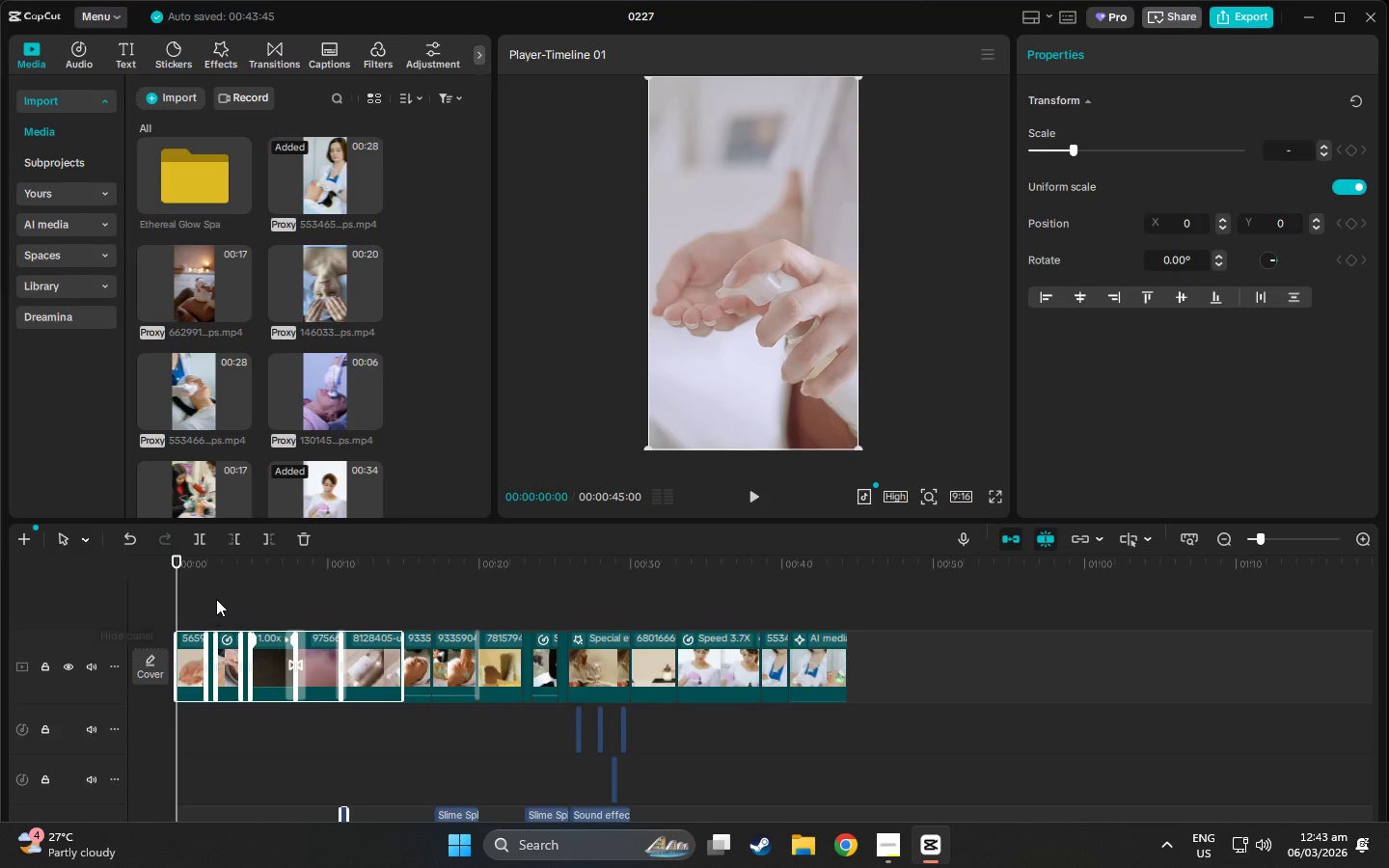 
left_click([216, 599])
 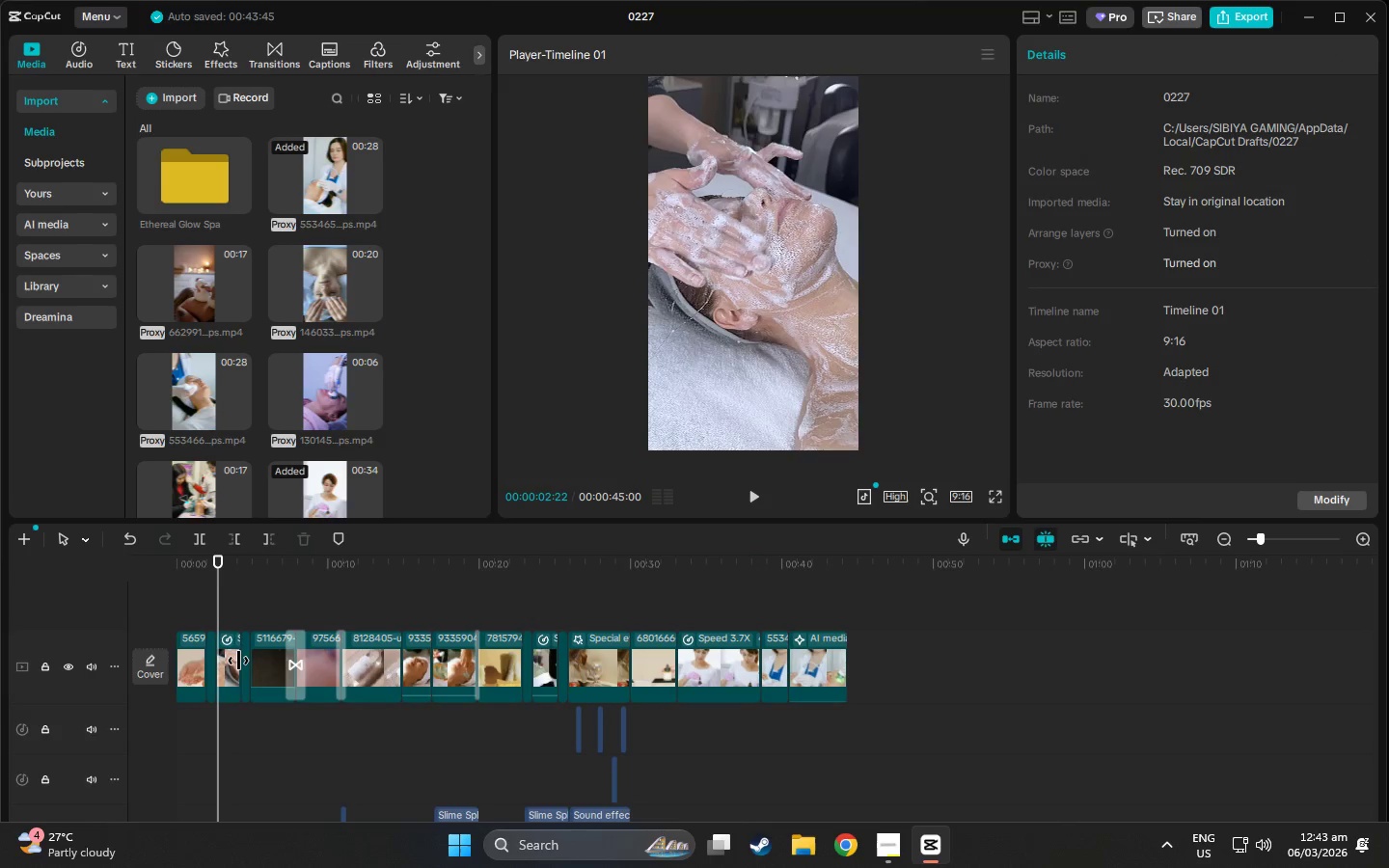 
left_click([238, 661])
 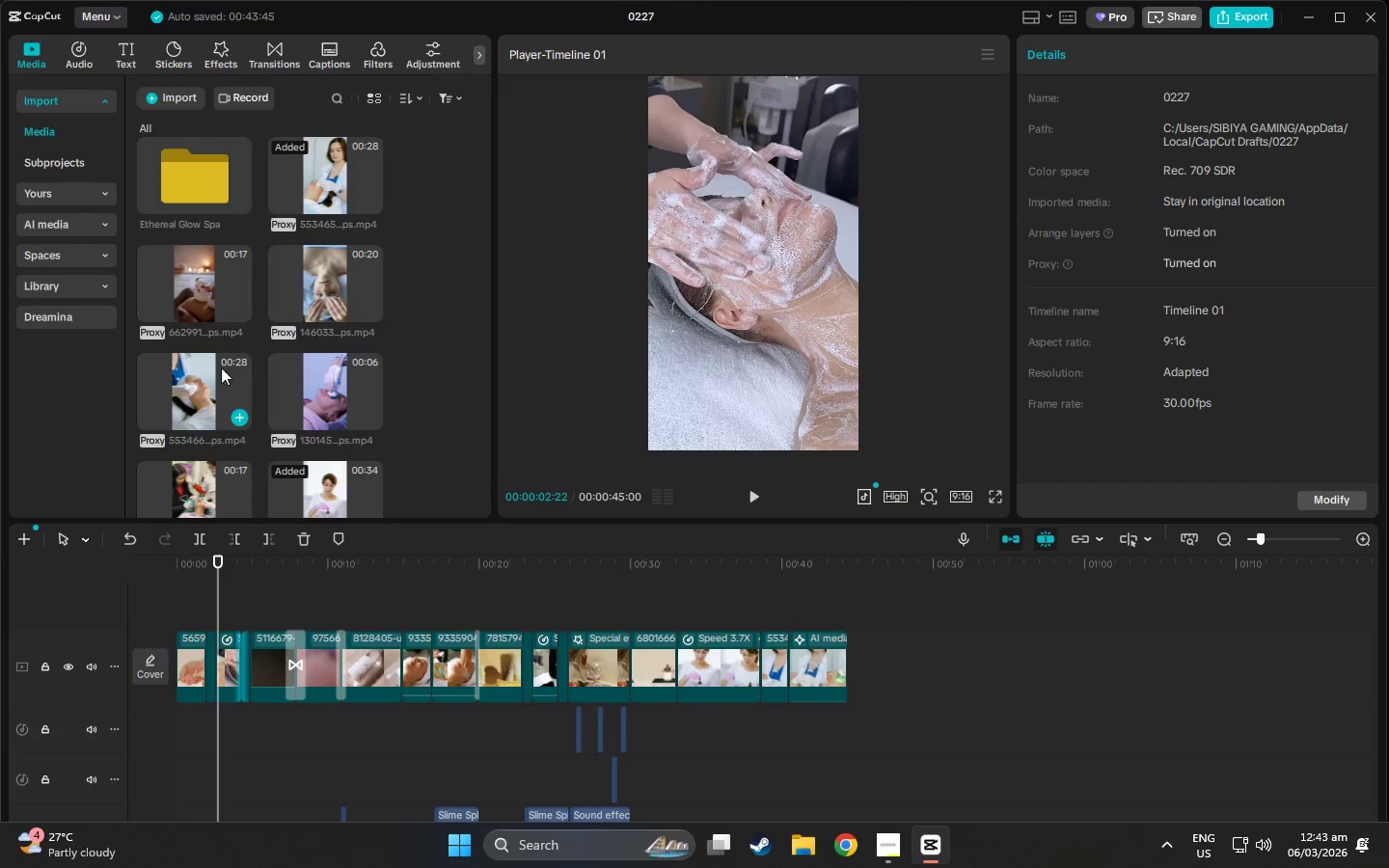 
left_click([204, 182])
 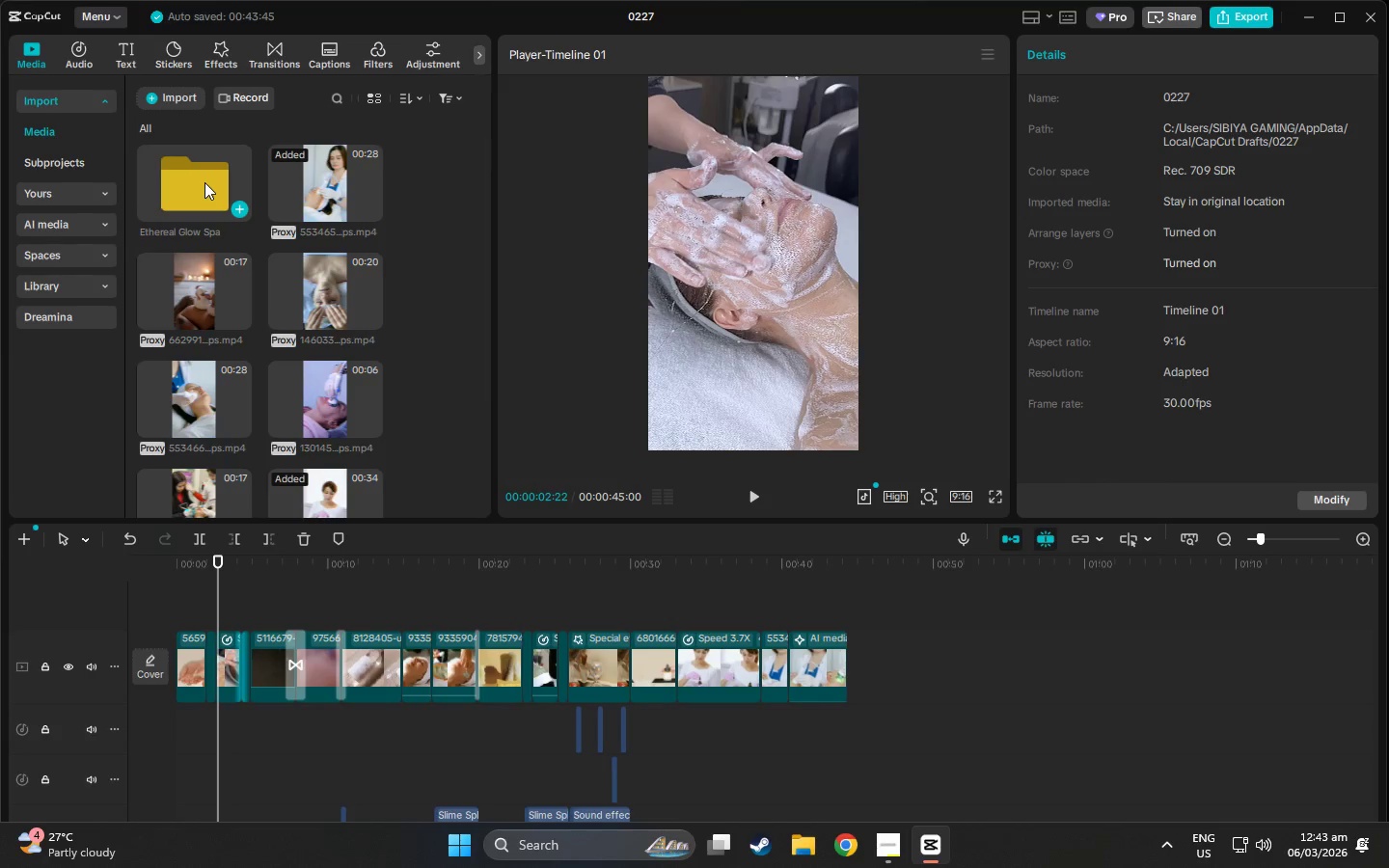 
scroll: coordinate [257, 400], scroll_direction: up, amount: 1.0
 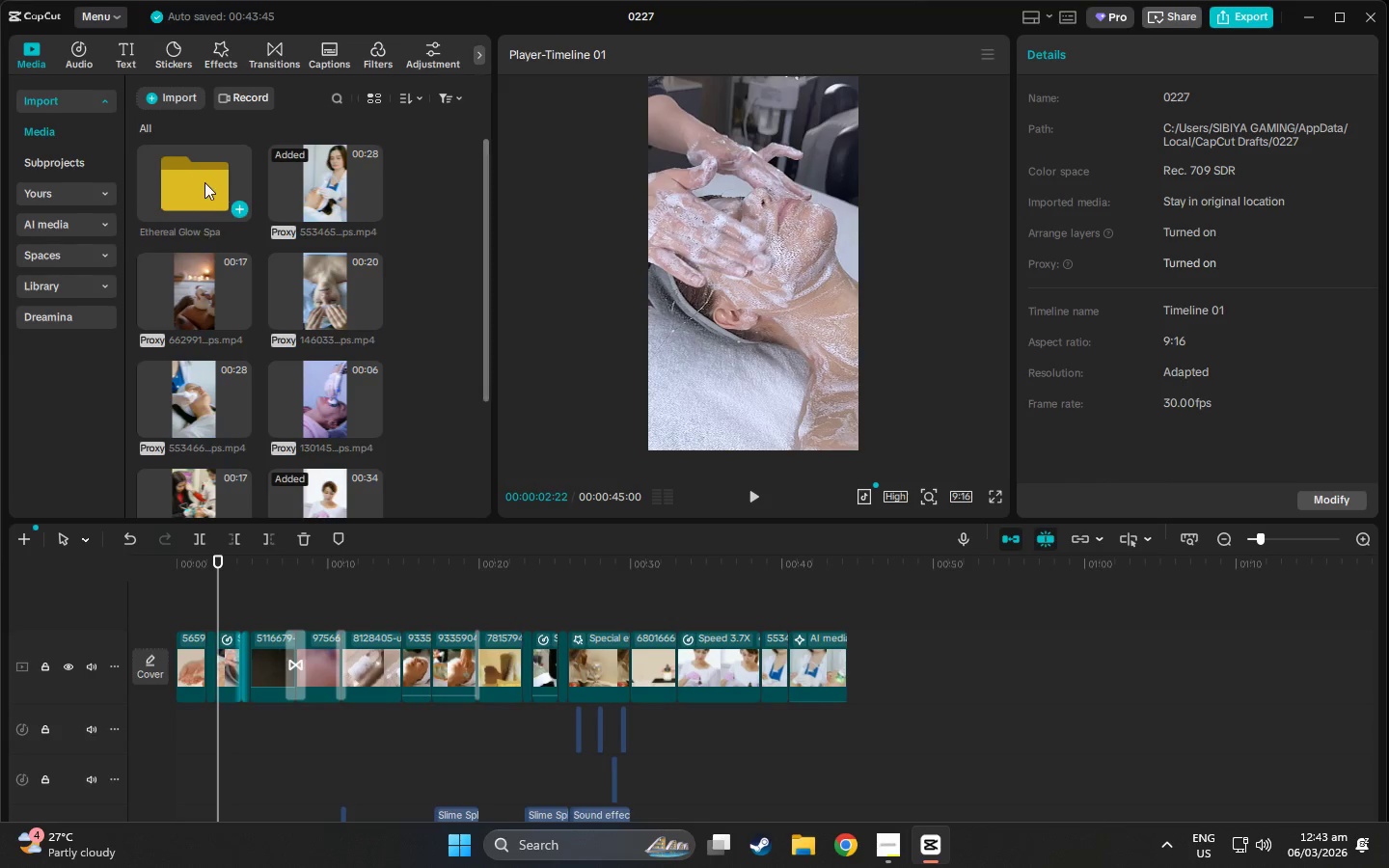 
double_click([204, 182])
 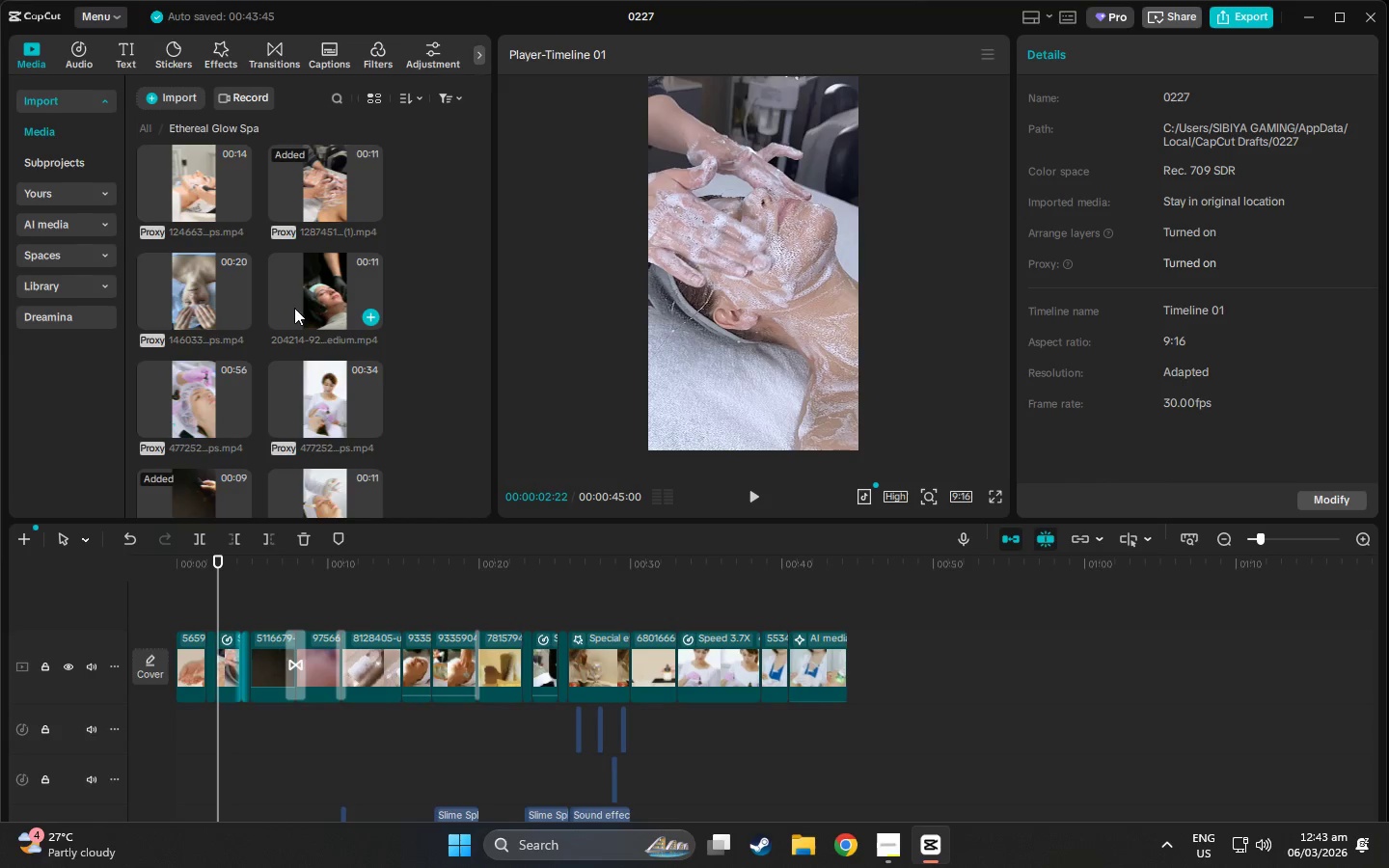 
scroll: coordinate [317, 344], scroll_direction: down, amount: 2.0
 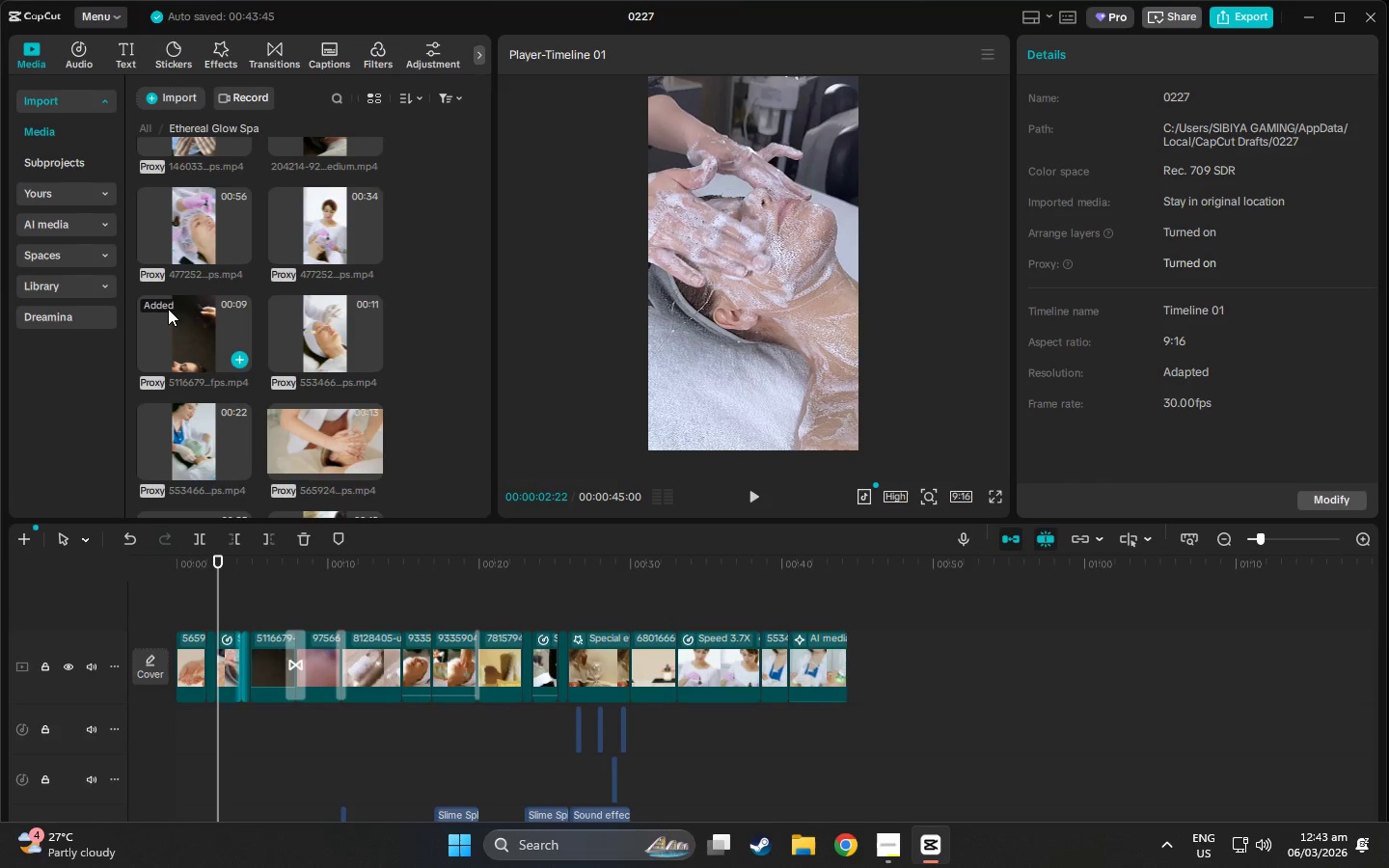 
left_click_drag(start_coordinate=[168, 309], to_coordinate=[179, 329])
 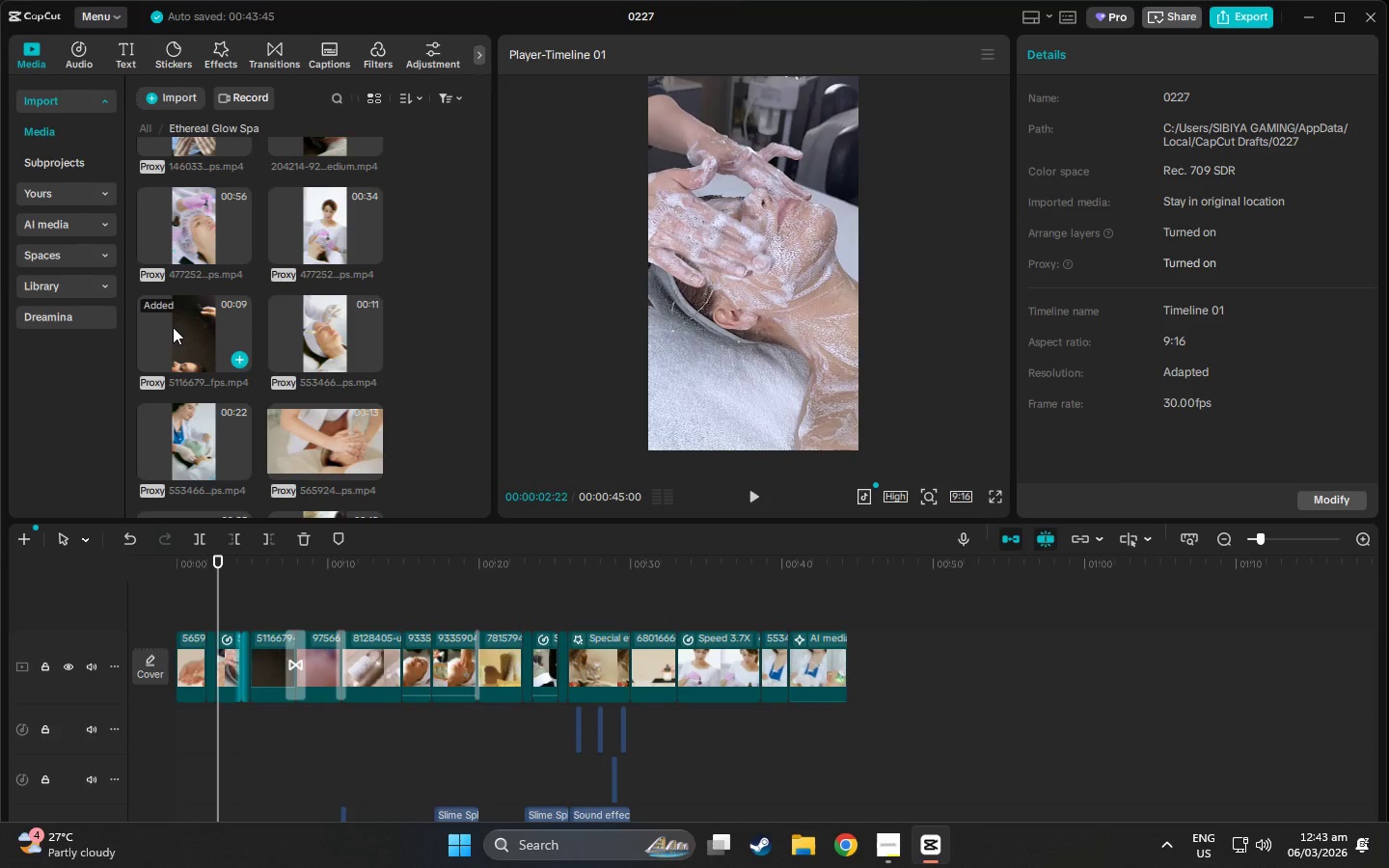 
left_click_drag(start_coordinate=[165, 325], to_coordinate=[379, 451])
 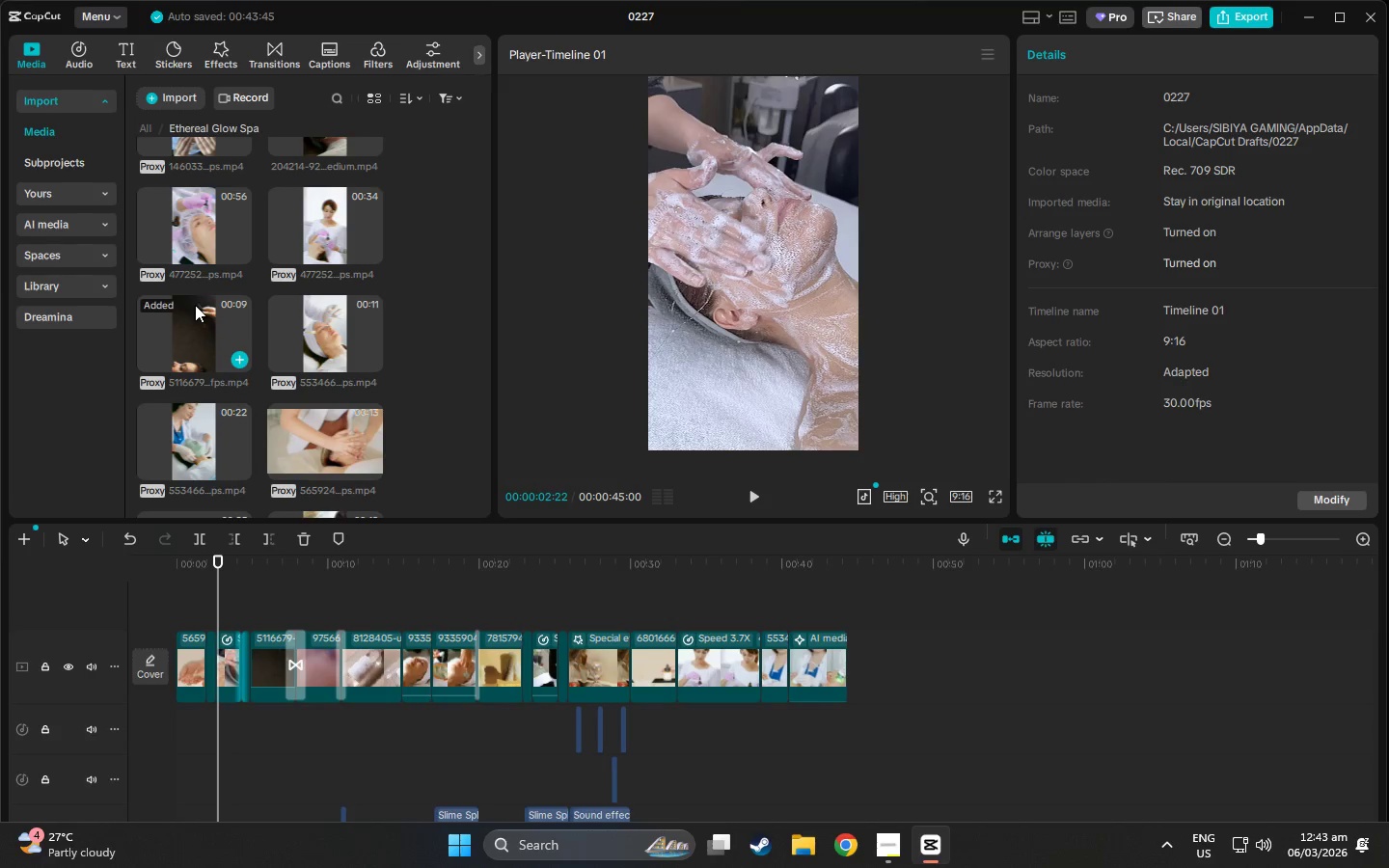 
left_click_drag(start_coordinate=[195, 305], to_coordinate=[851, 667])
 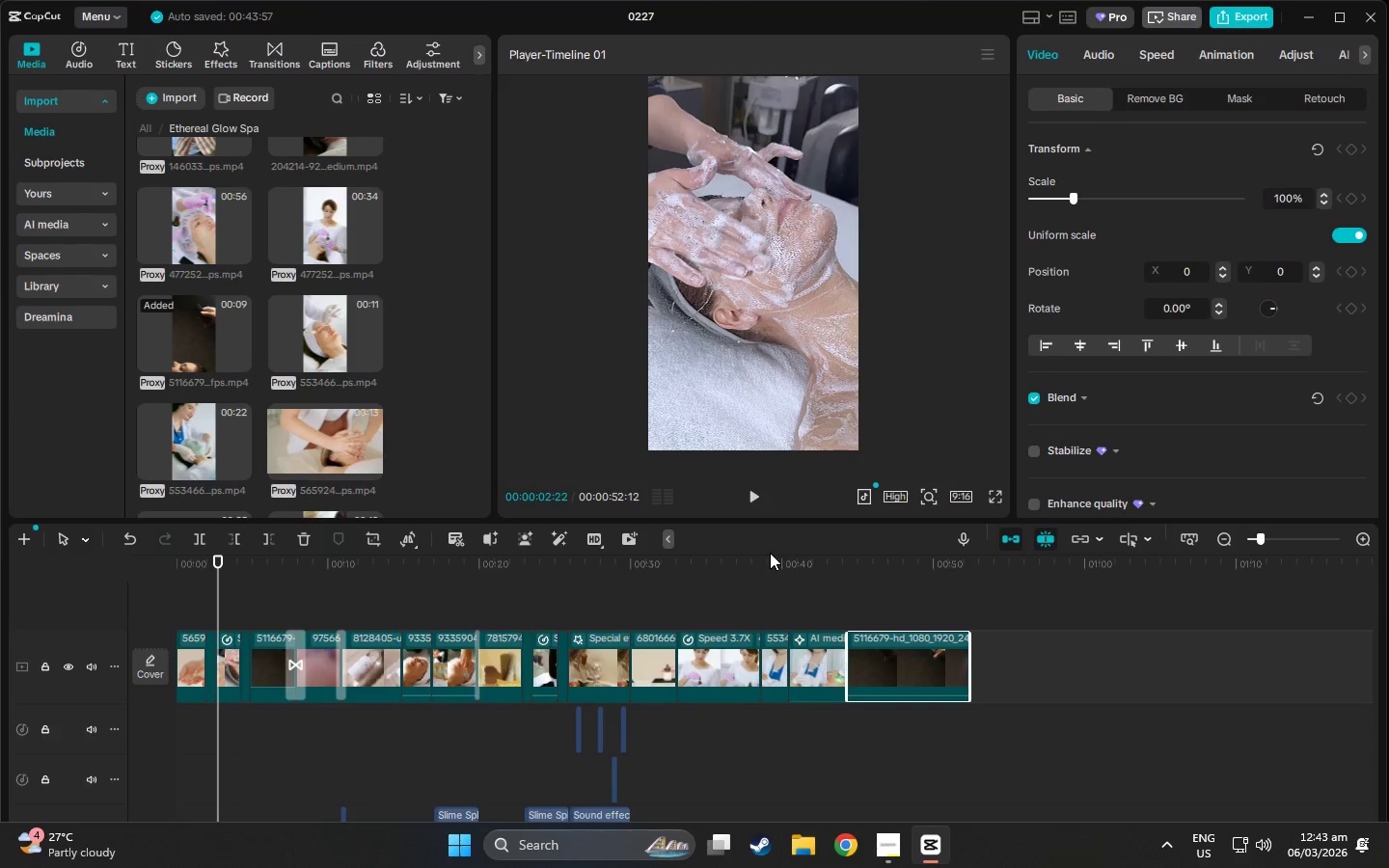 
left_click([771, 561])
 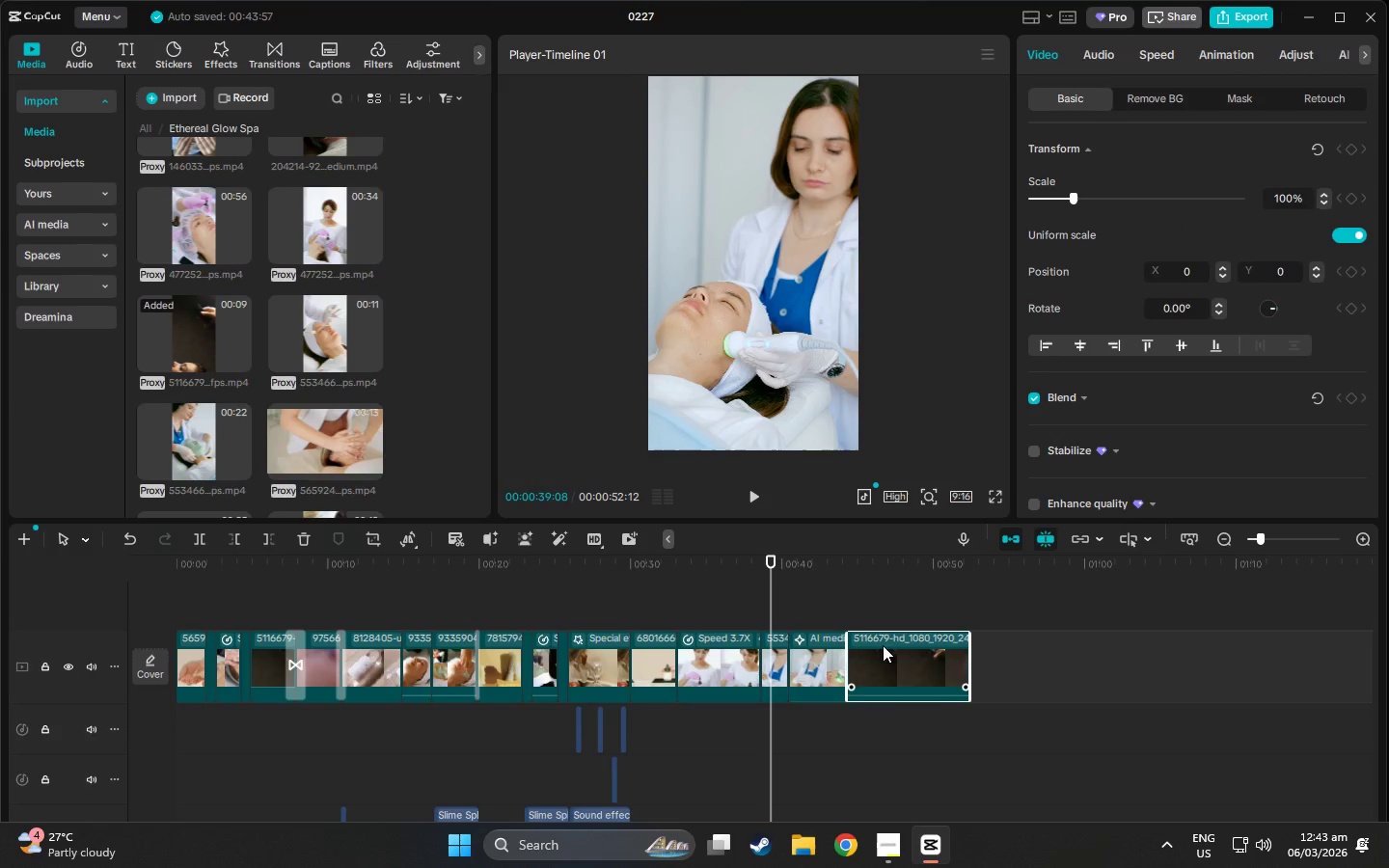 
left_click_drag(start_coordinate=[883, 645], to_coordinate=[765, 665])
 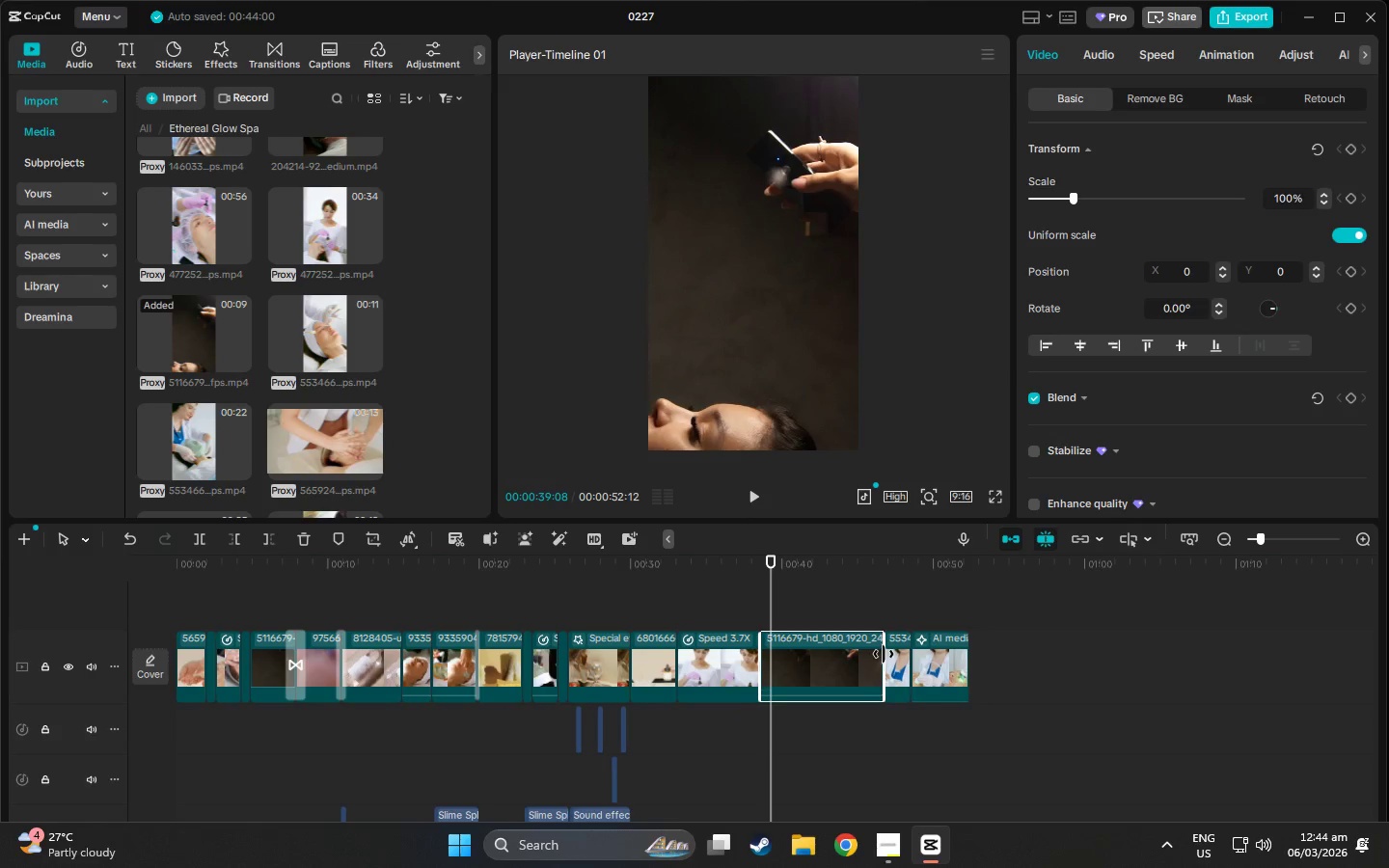 
left_click_drag(start_coordinate=[884, 654], to_coordinate=[790, 670])
 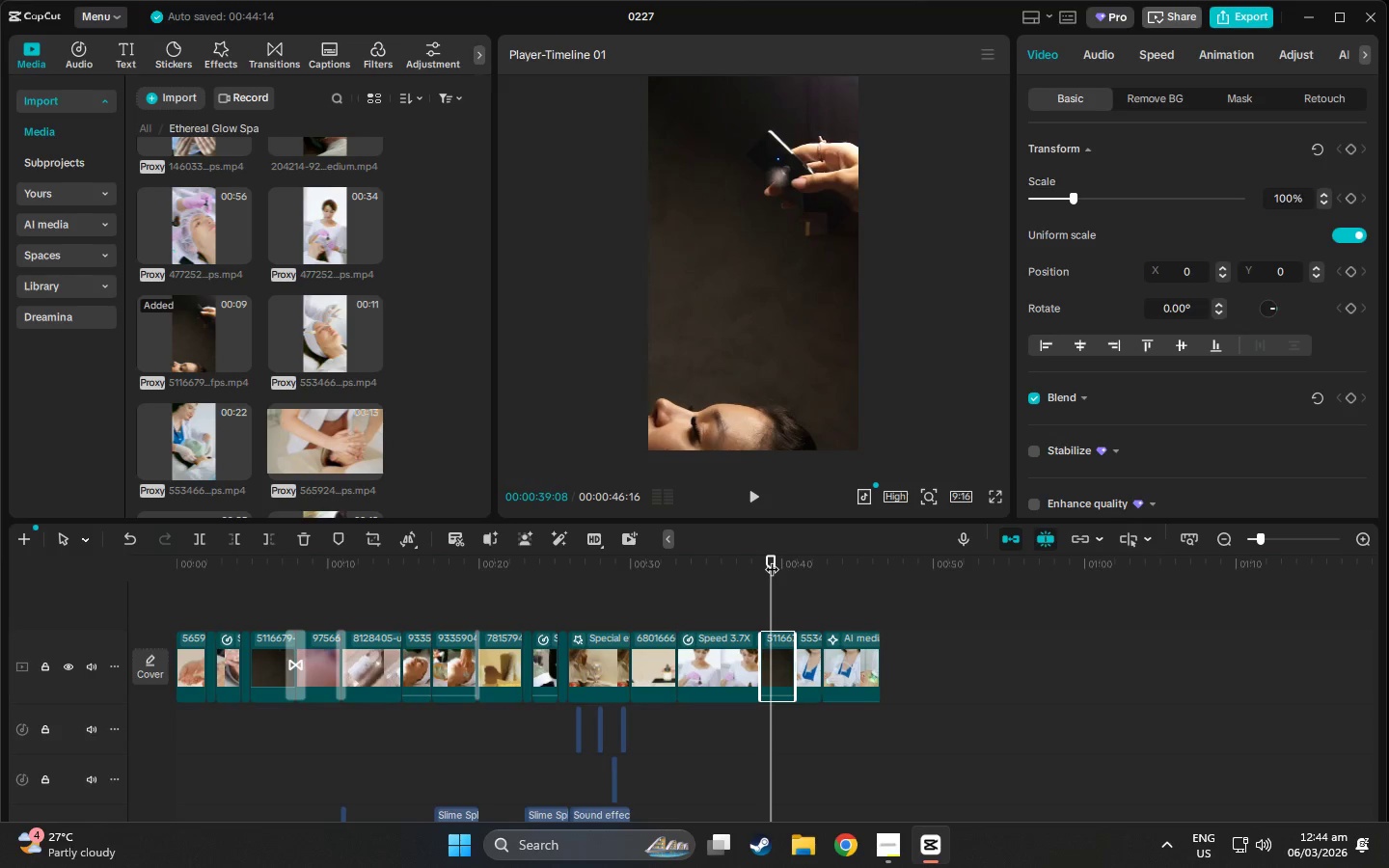 
left_click_drag(start_coordinate=[772, 559], to_coordinate=[899, 574])
 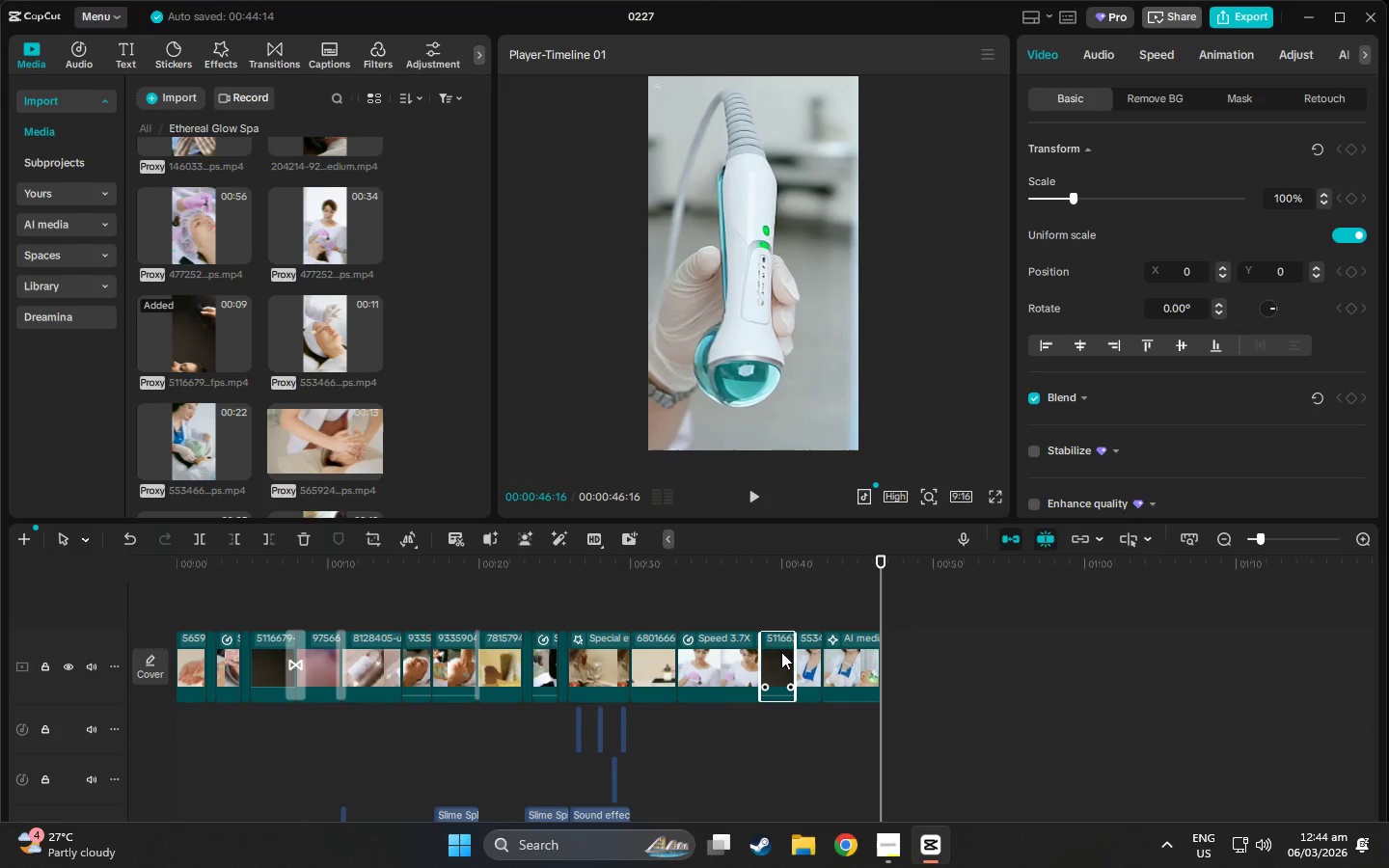 
left_click([782, 652])
 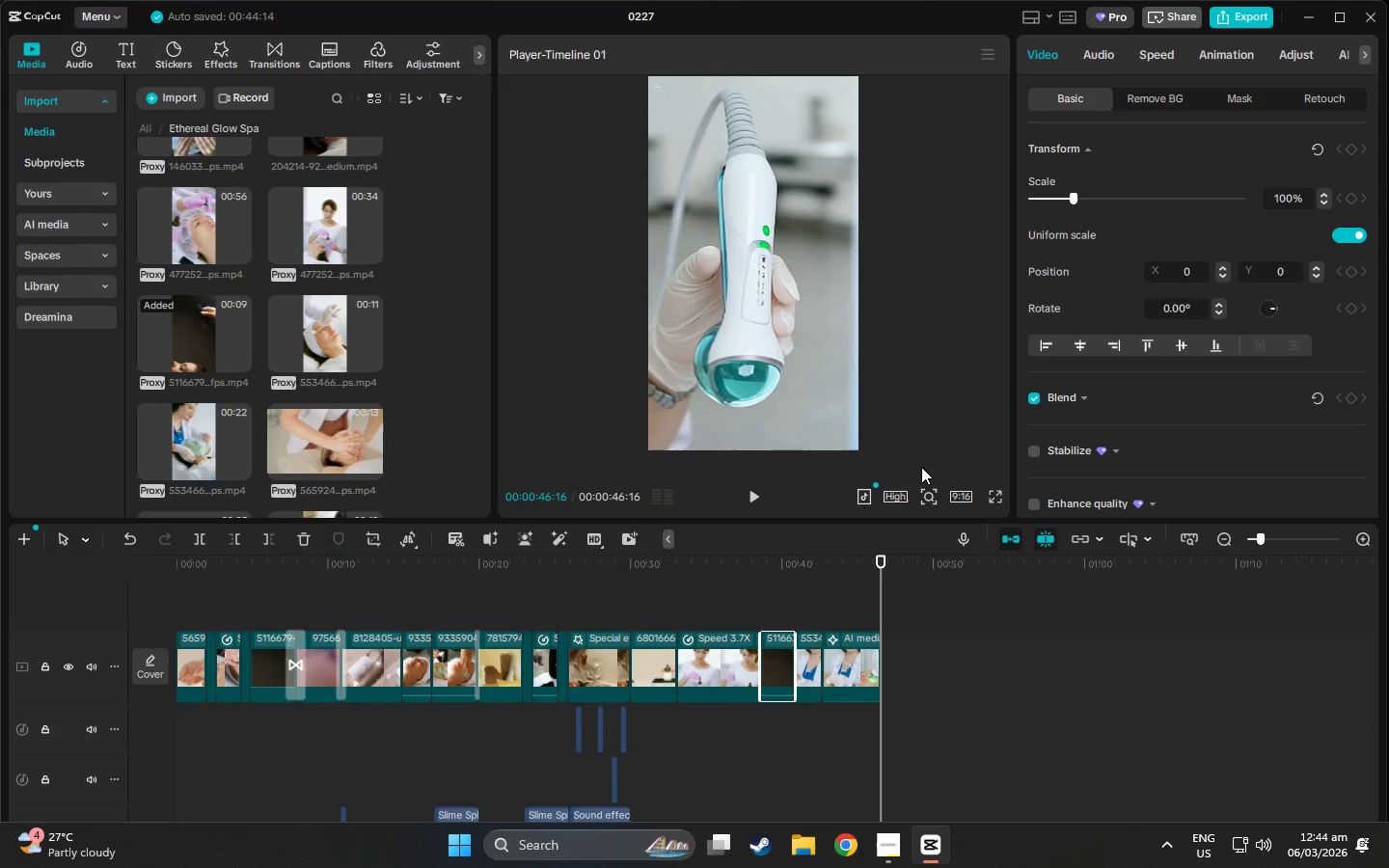 
key(Delete)
 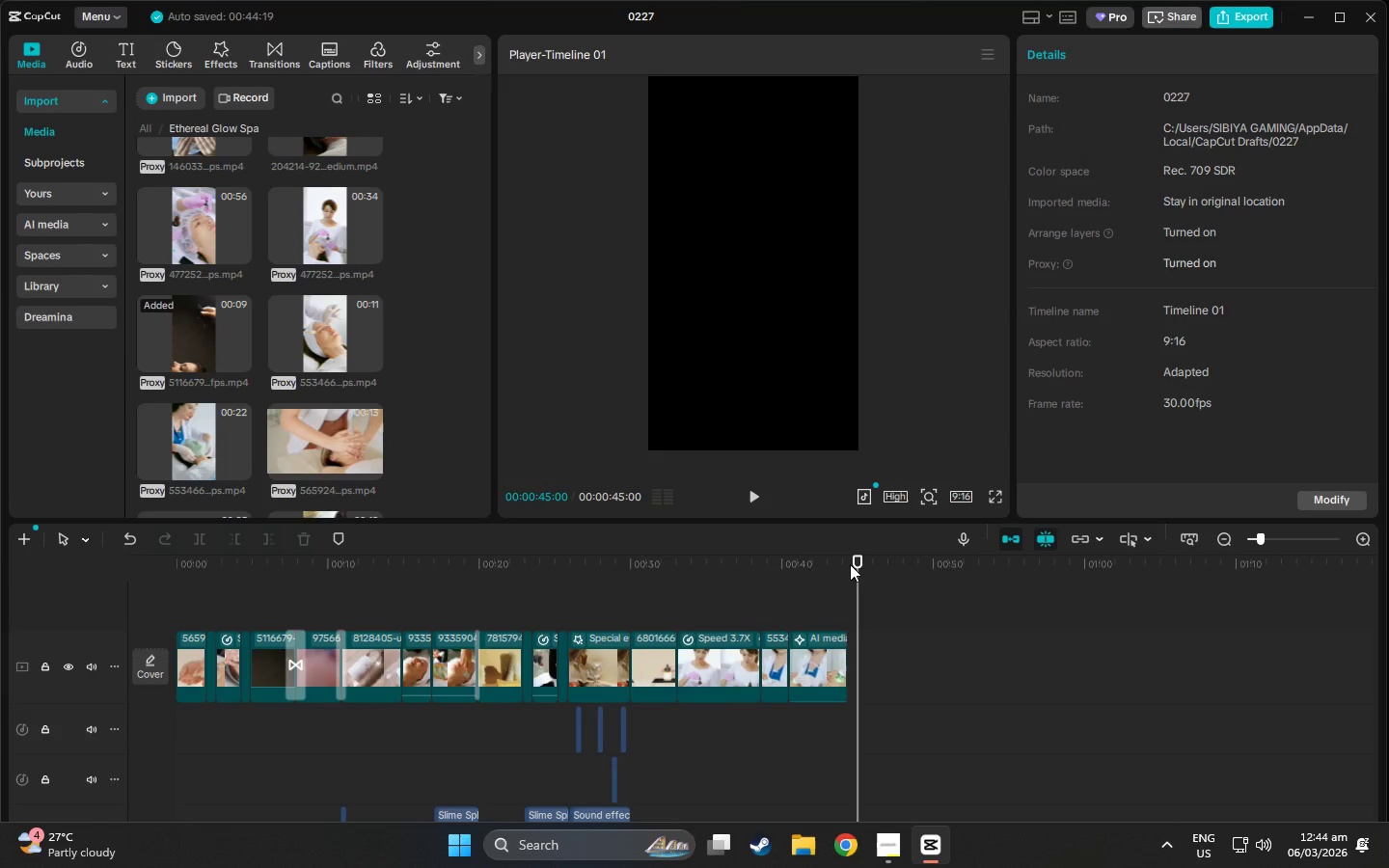 
left_click_drag(start_coordinate=[850, 564], to_coordinate=[130, 581])
 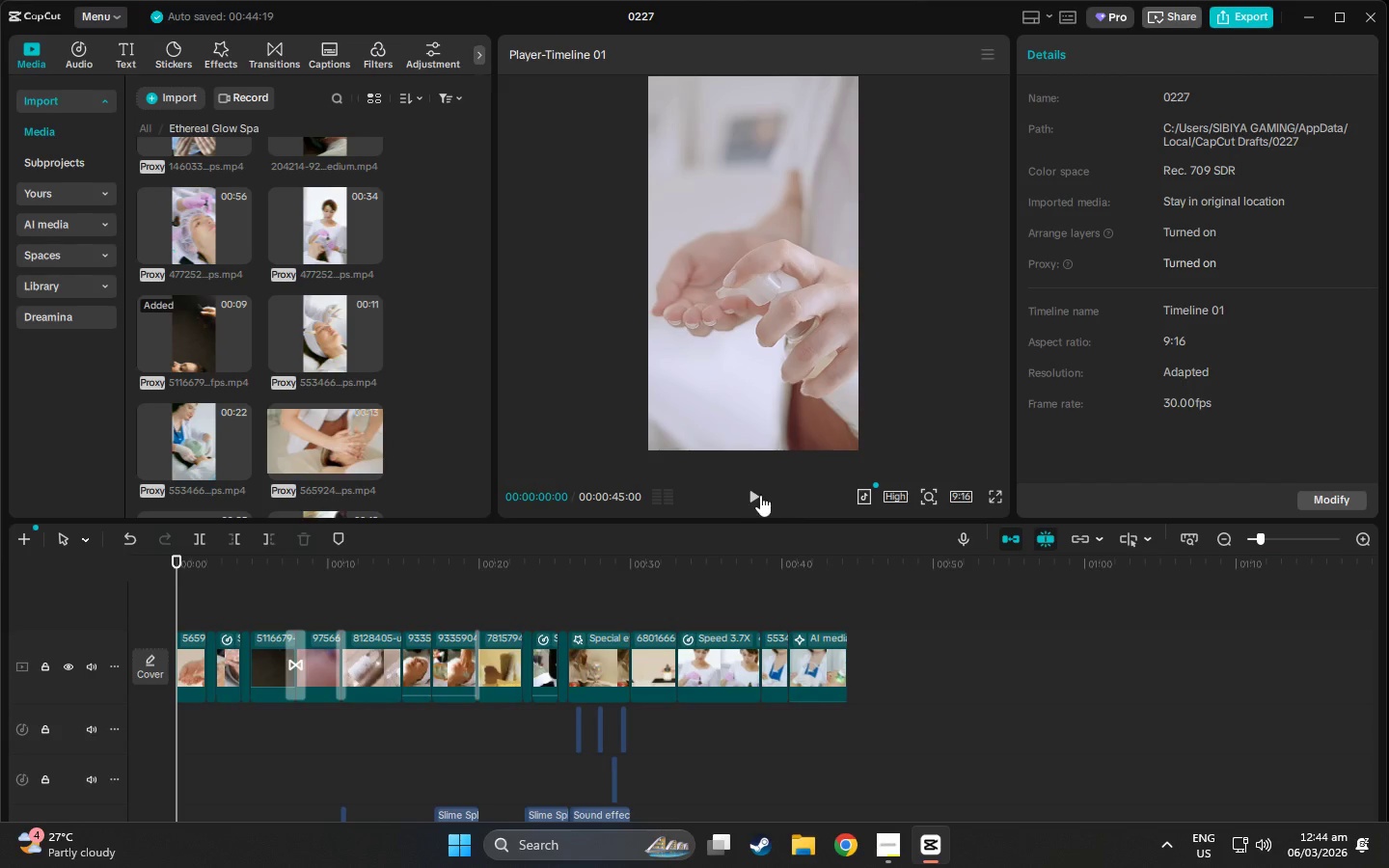 
left_click([748, 492])
 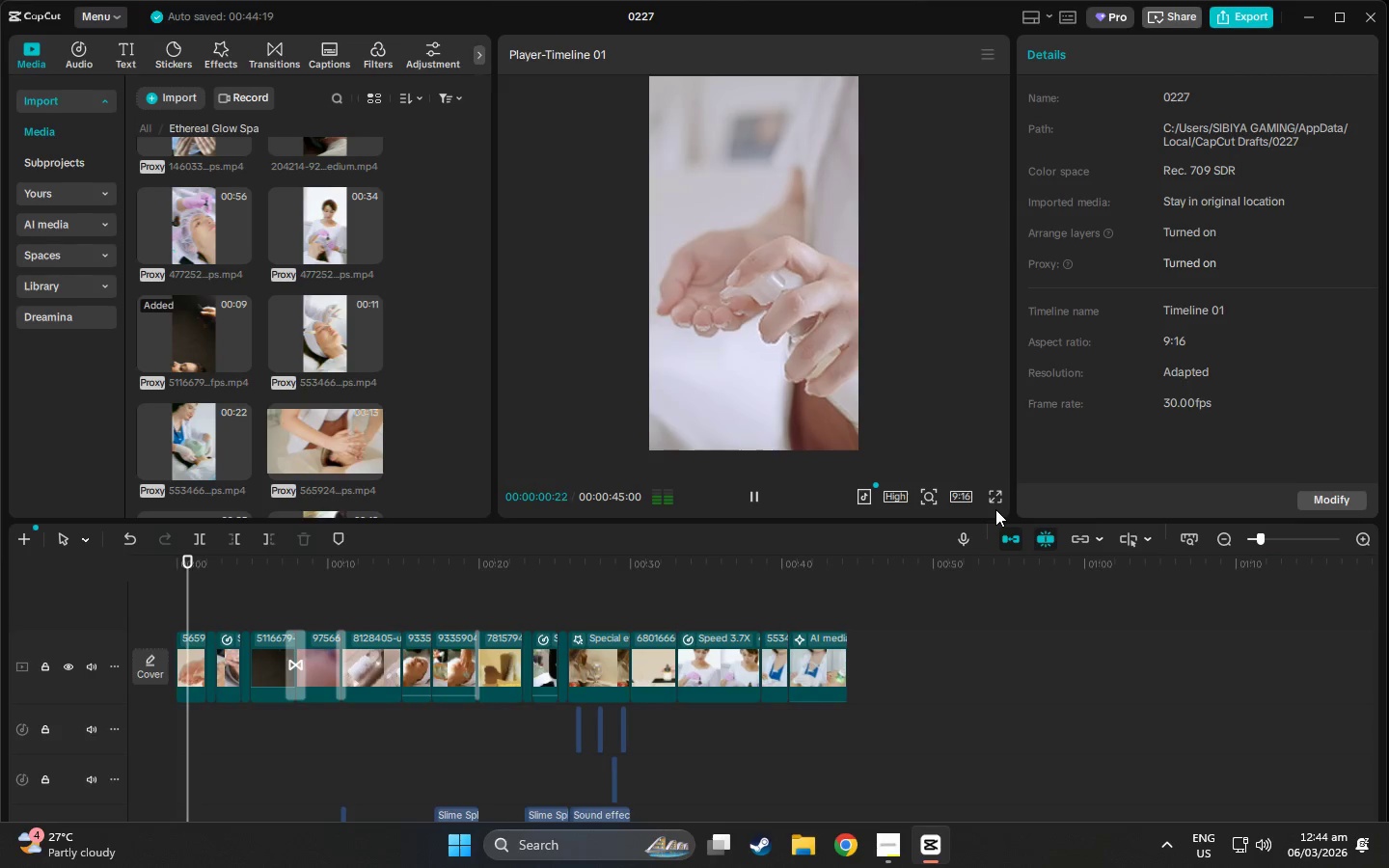 
left_click([995, 503])
 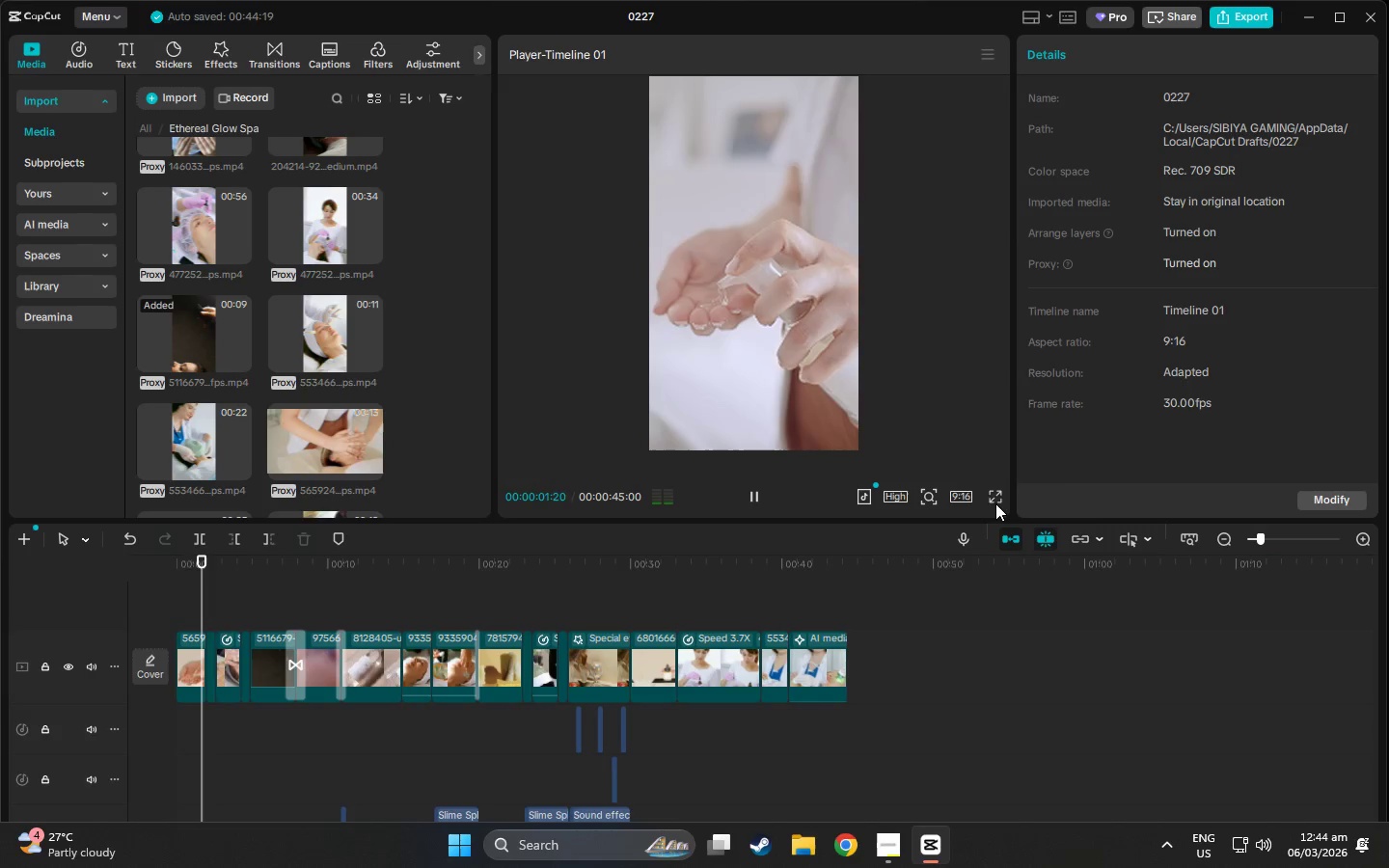 
left_click([995, 493])
 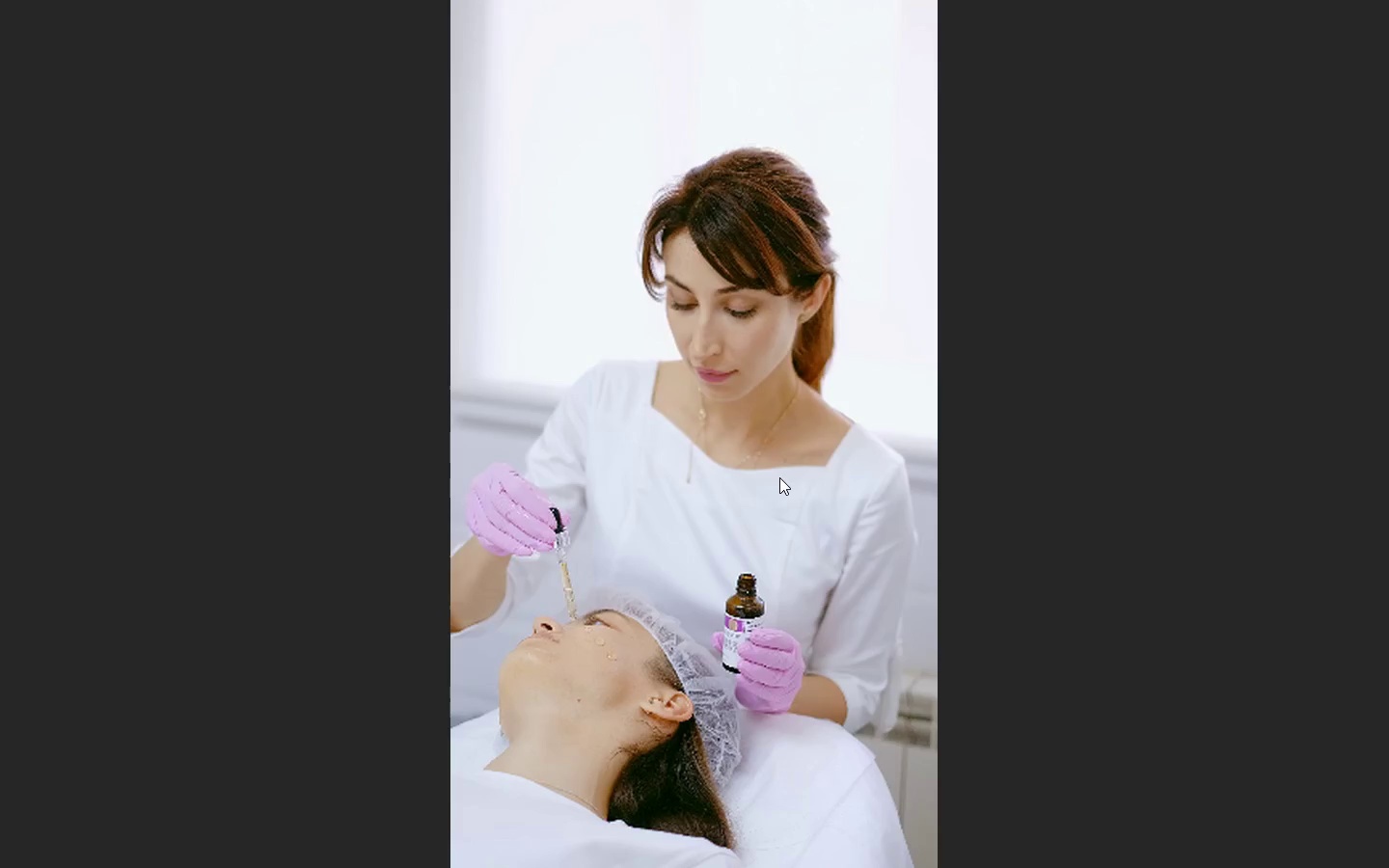 
wait(38.97)
 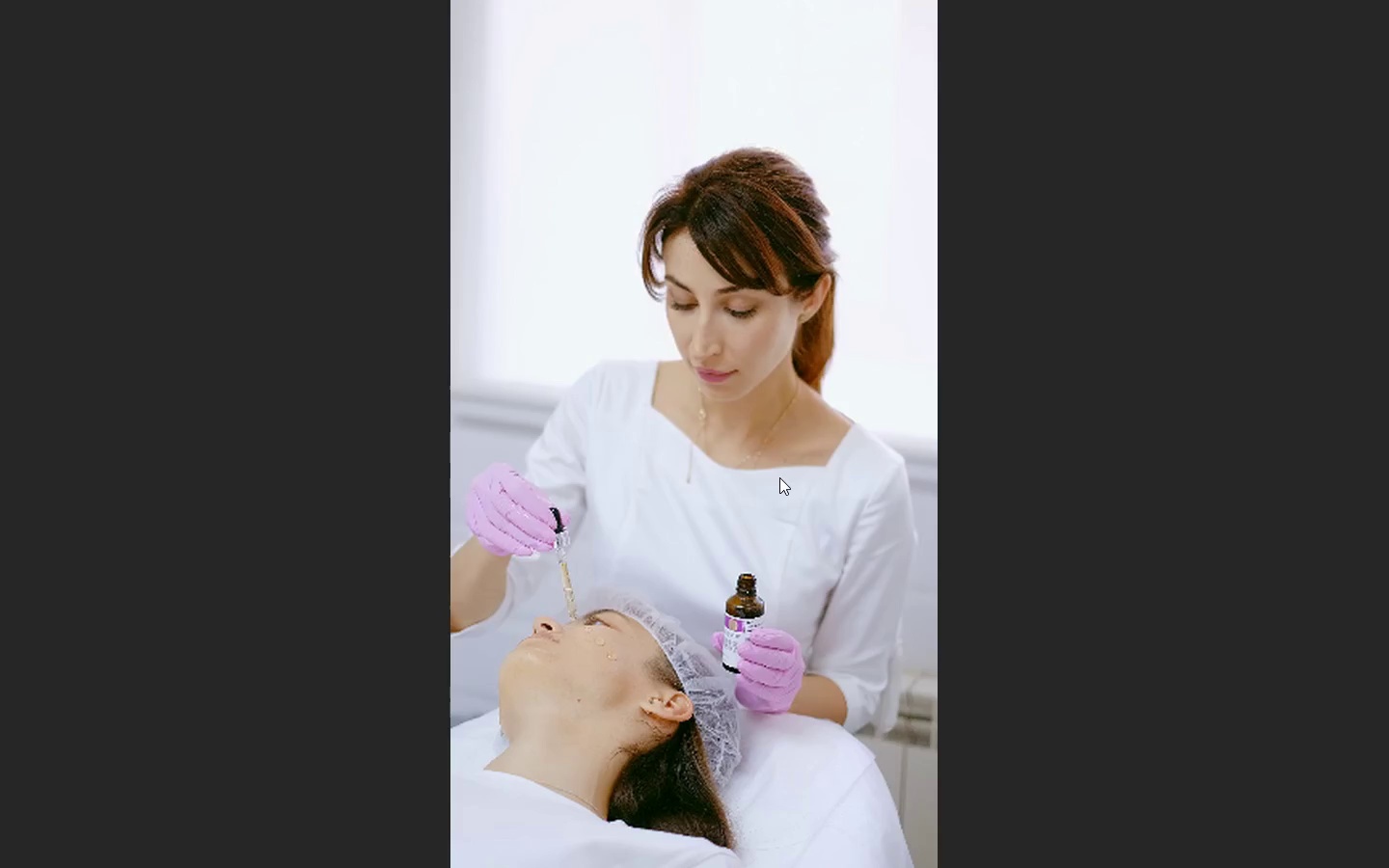 
key(Escape)
 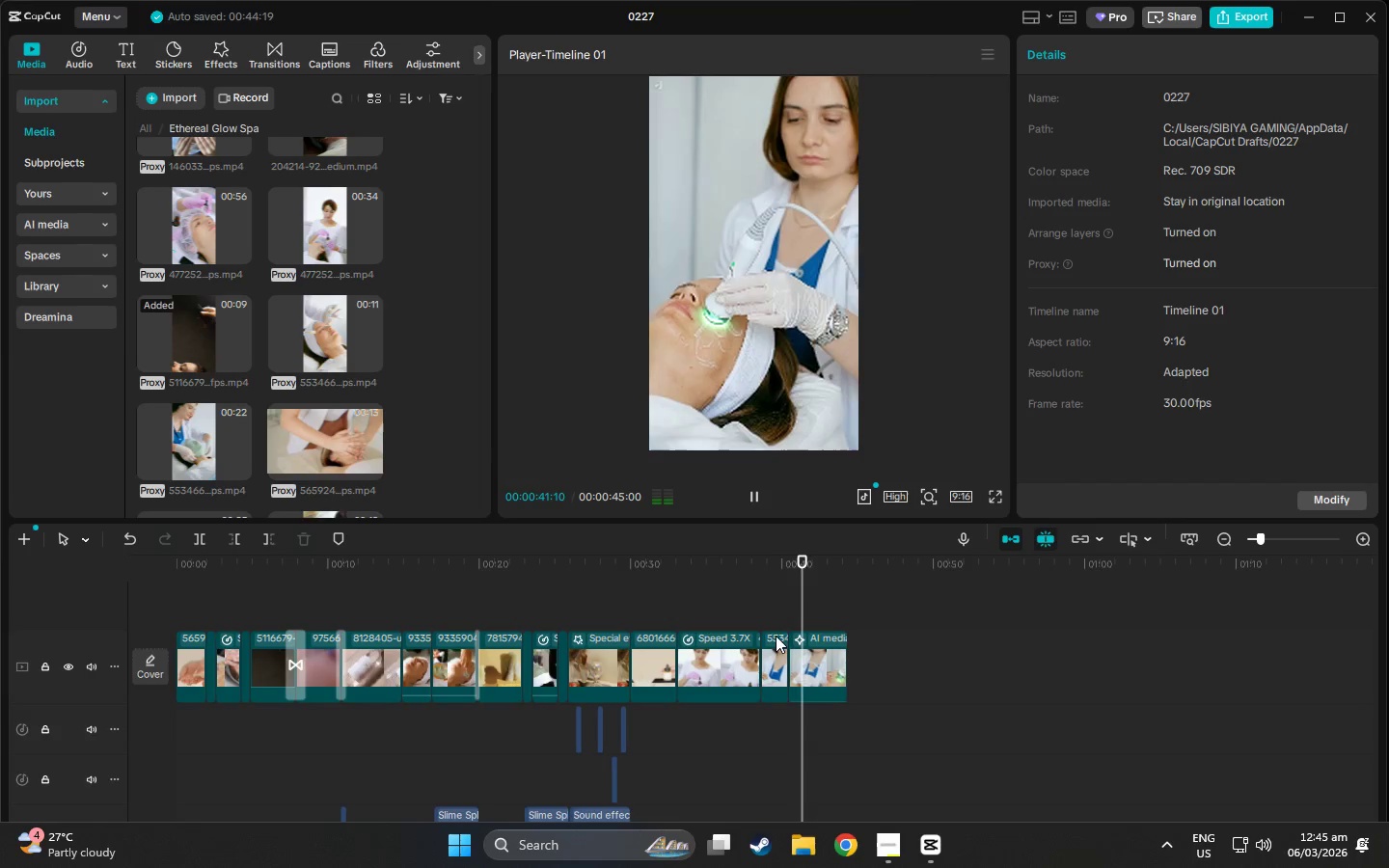 
left_click([773, 648])
 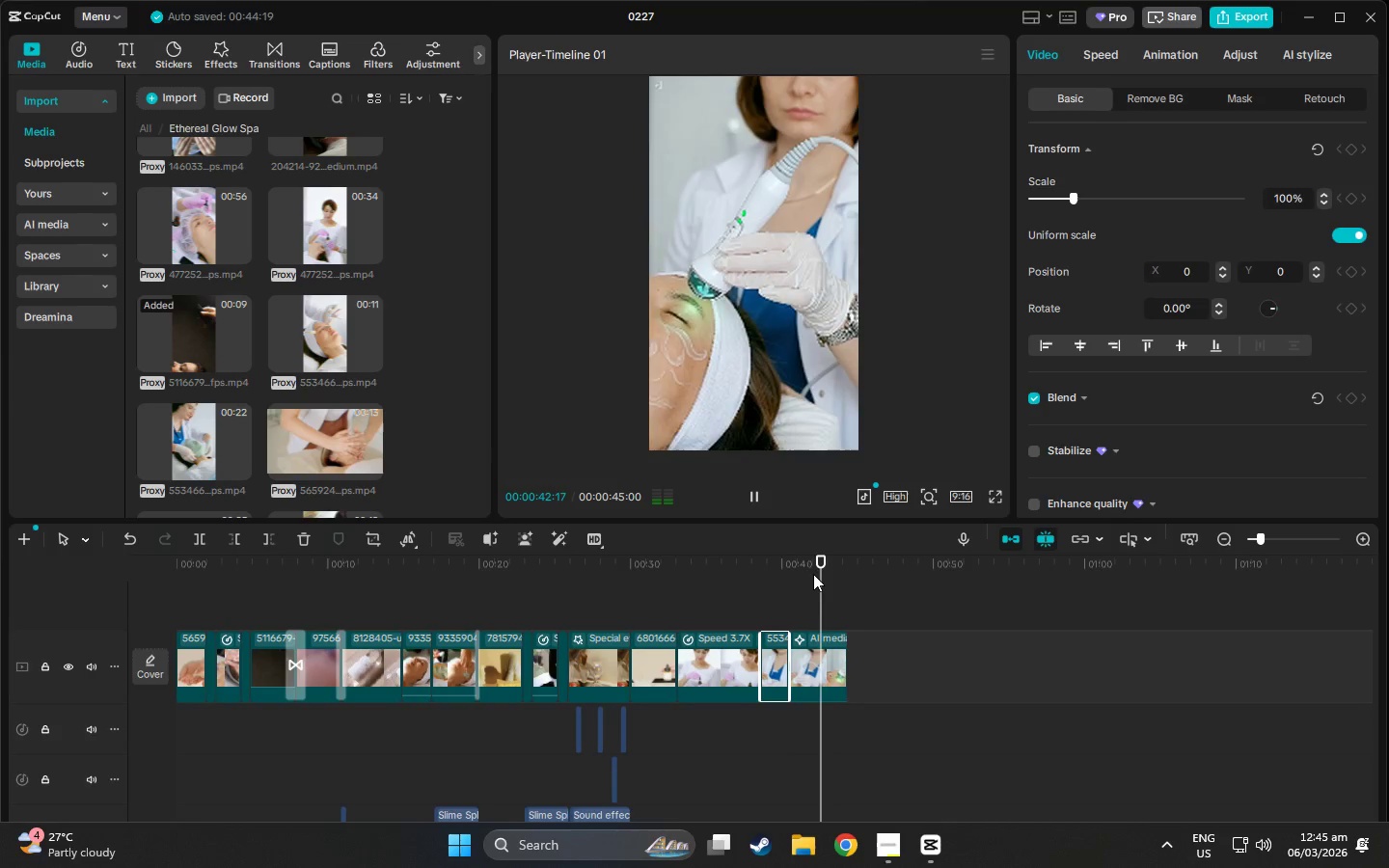 
left_click_drag(start_coordinate=[819, 567], to_coordinate=[764, 569])
 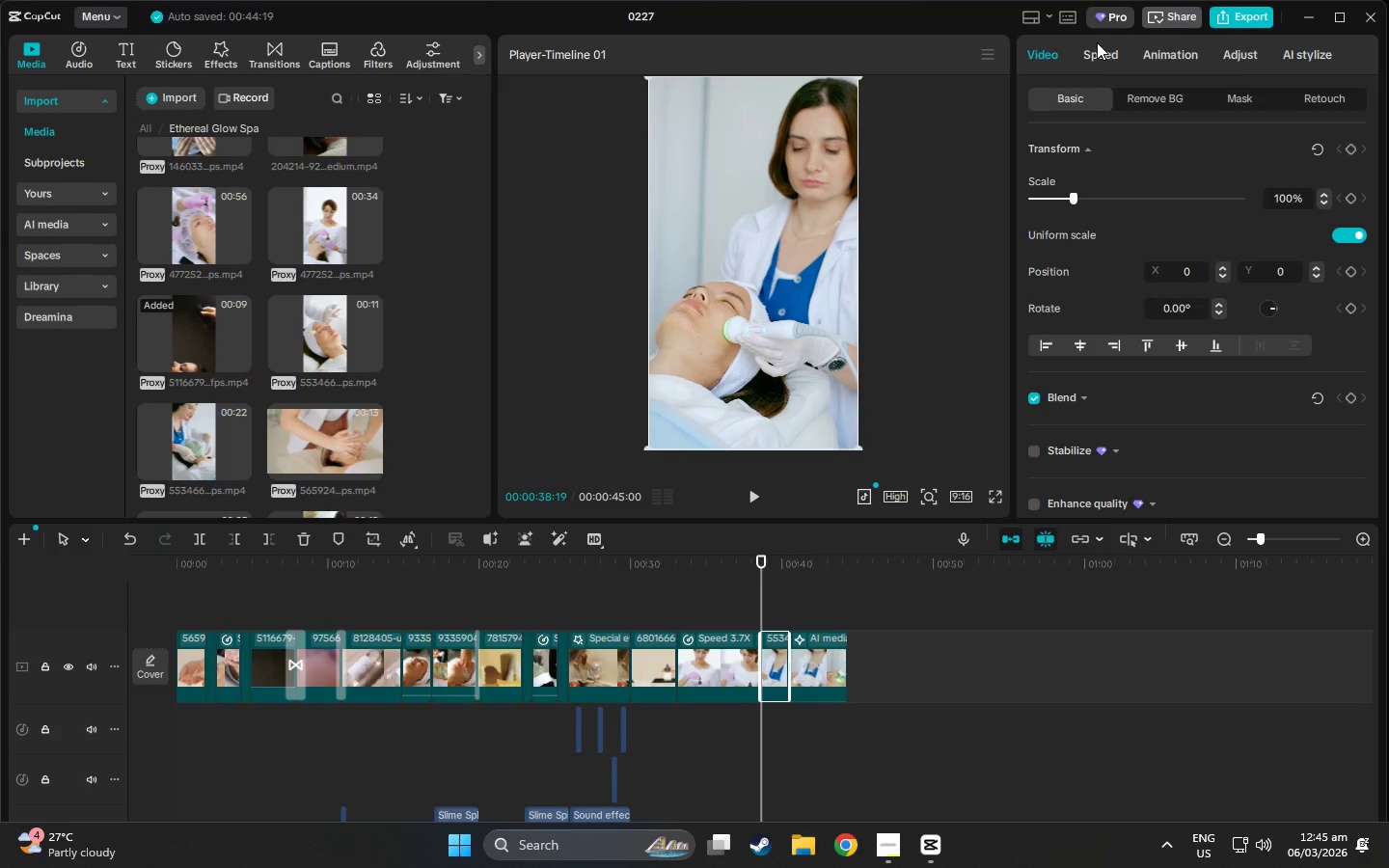 
left_click([1103, 47])
 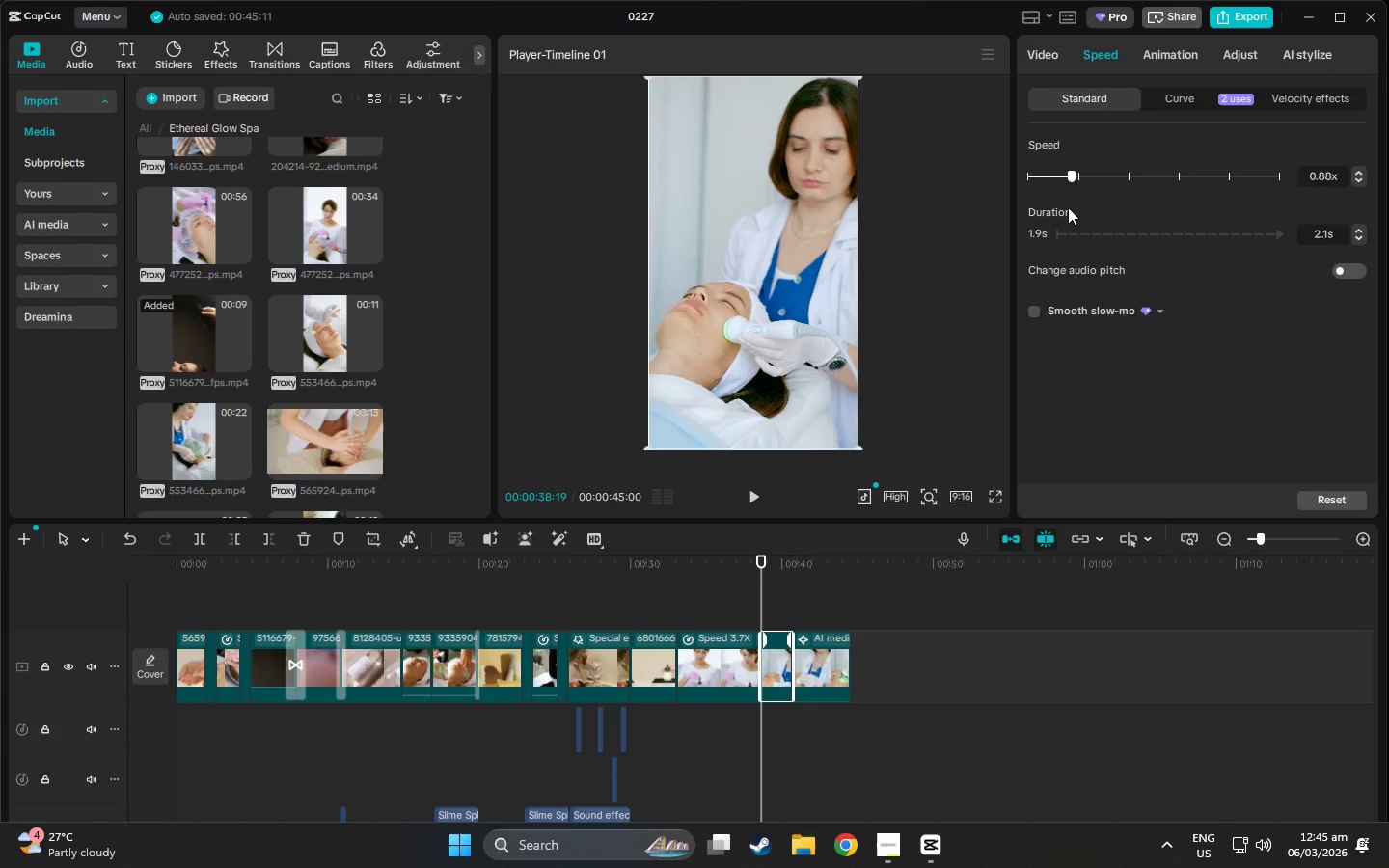 
wait(5.86)
 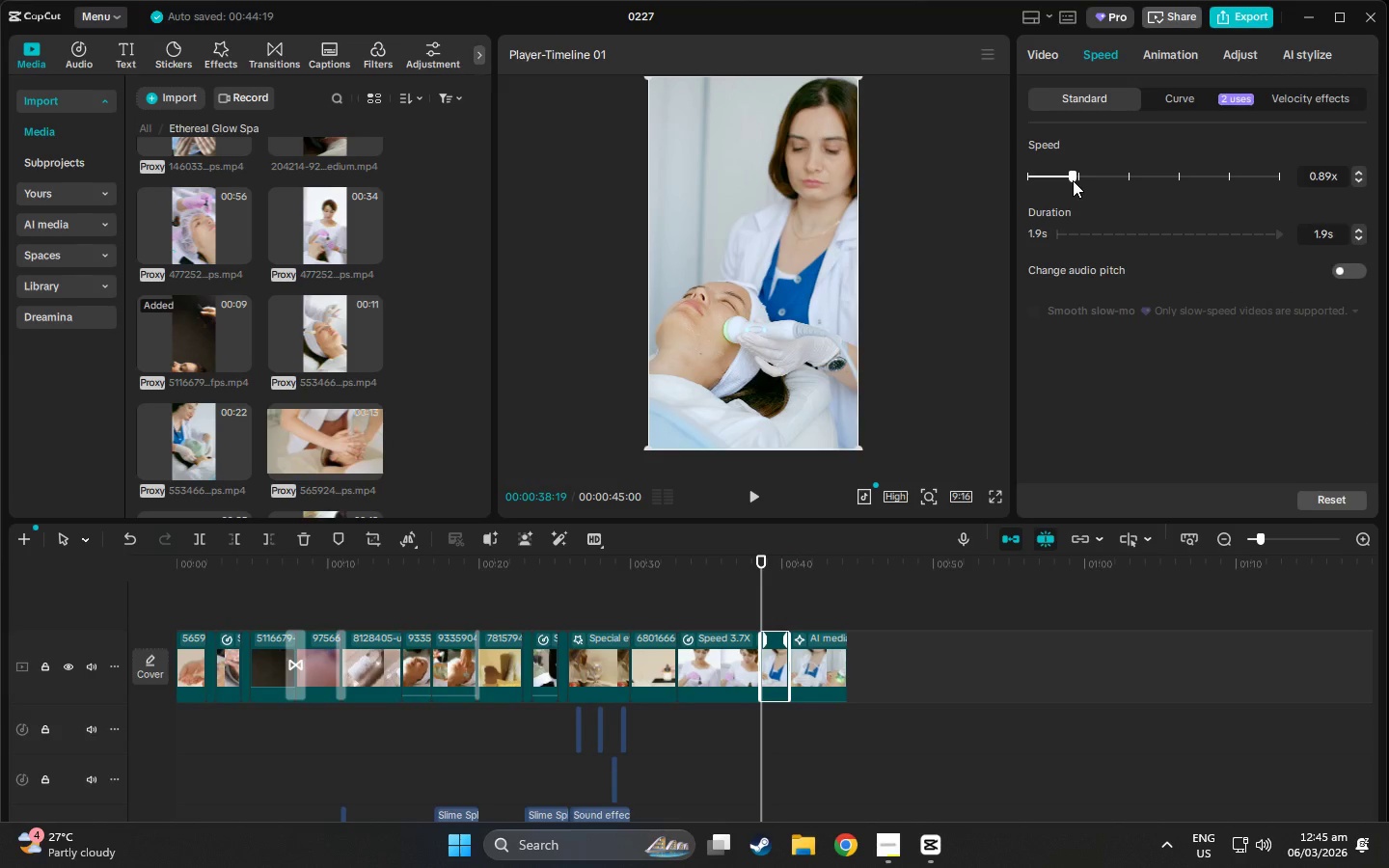 
left_click_drag(start_coordinate=[758, 558], to_coordinate=[641, 565])
 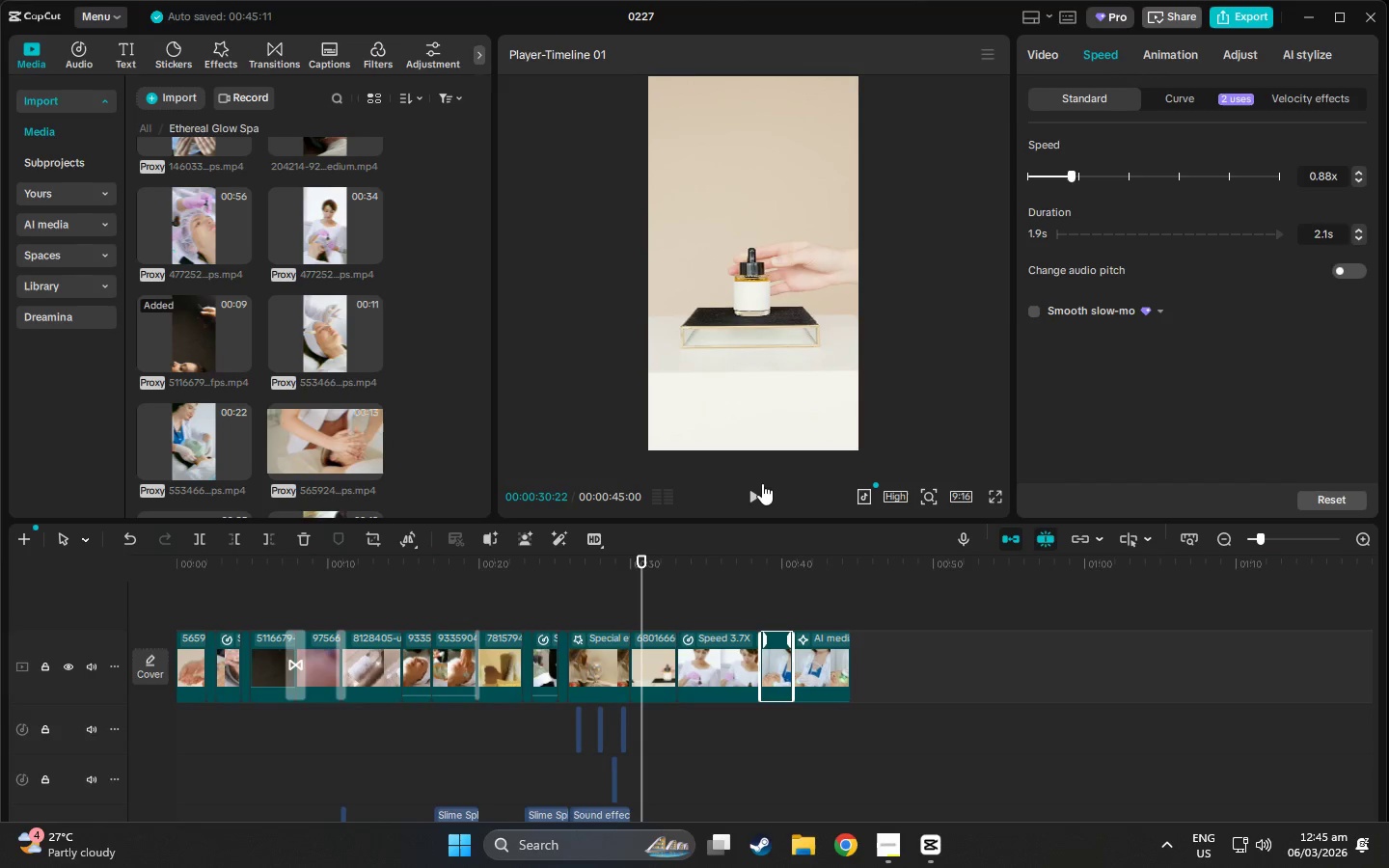 
left_click([753, 499])
 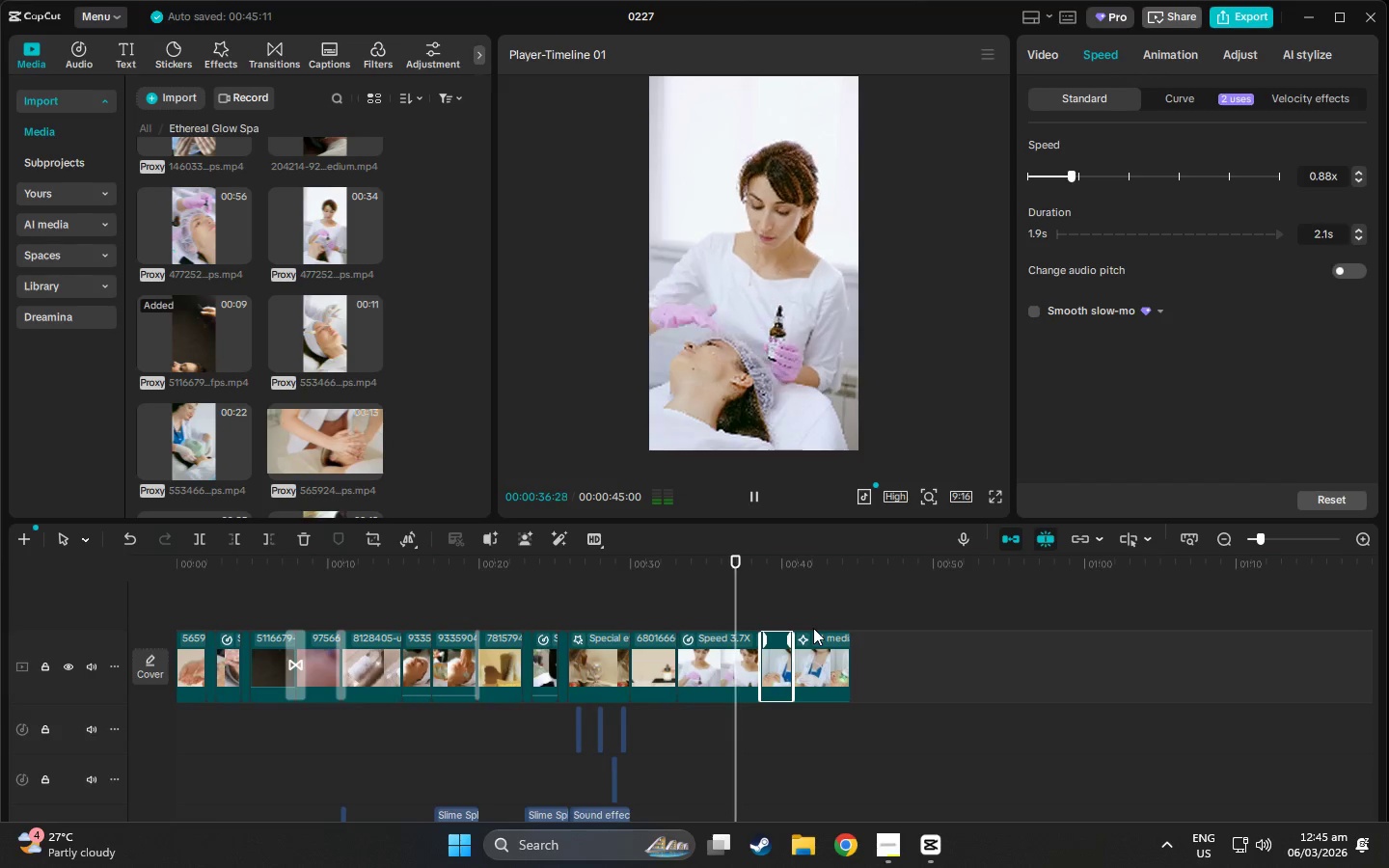 
wait(11.38)
 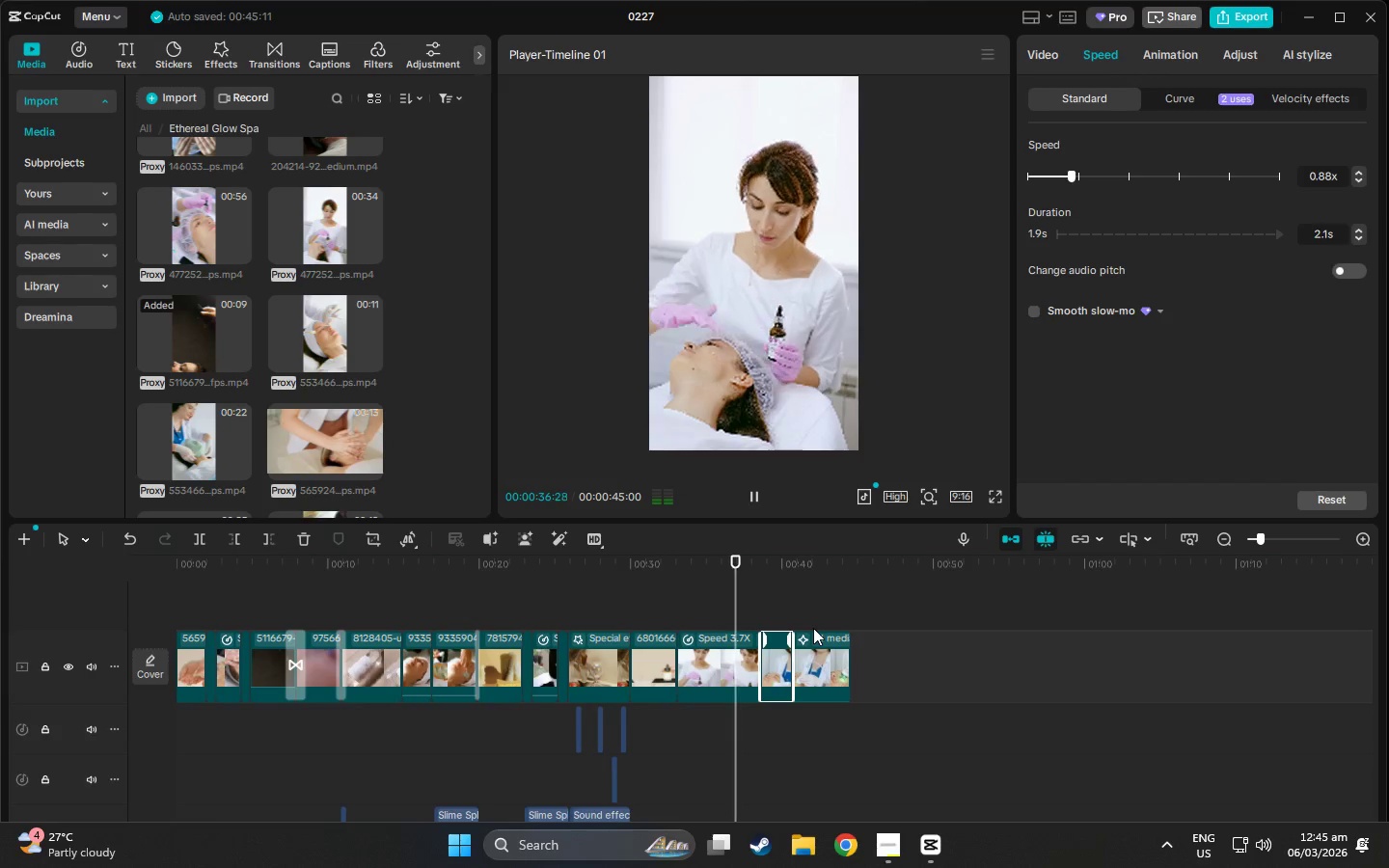 
left_click([821, 637])
 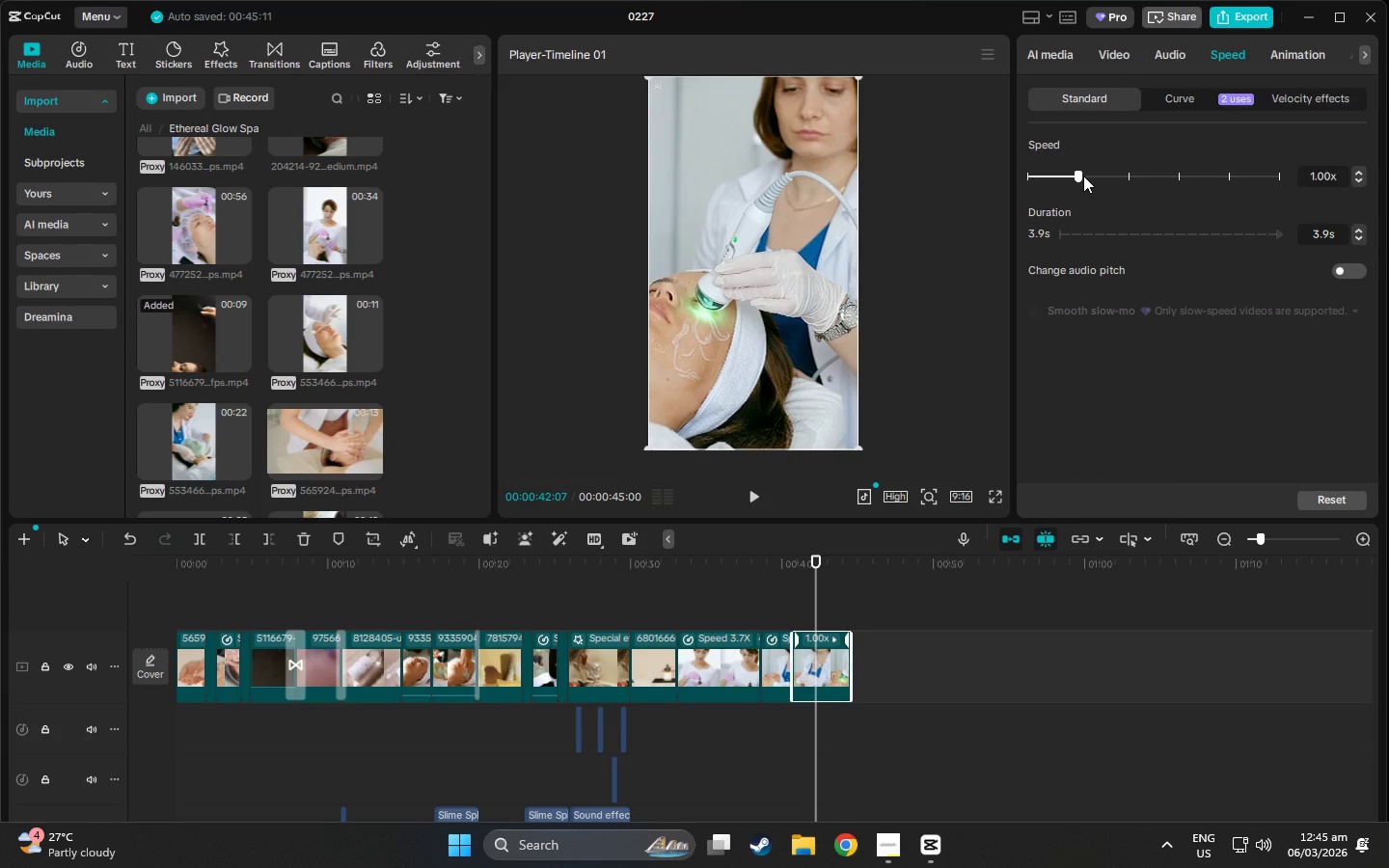 
left_click_drag(start_coordinate=[1078, 176], to_coordinate=[1089, 177])
 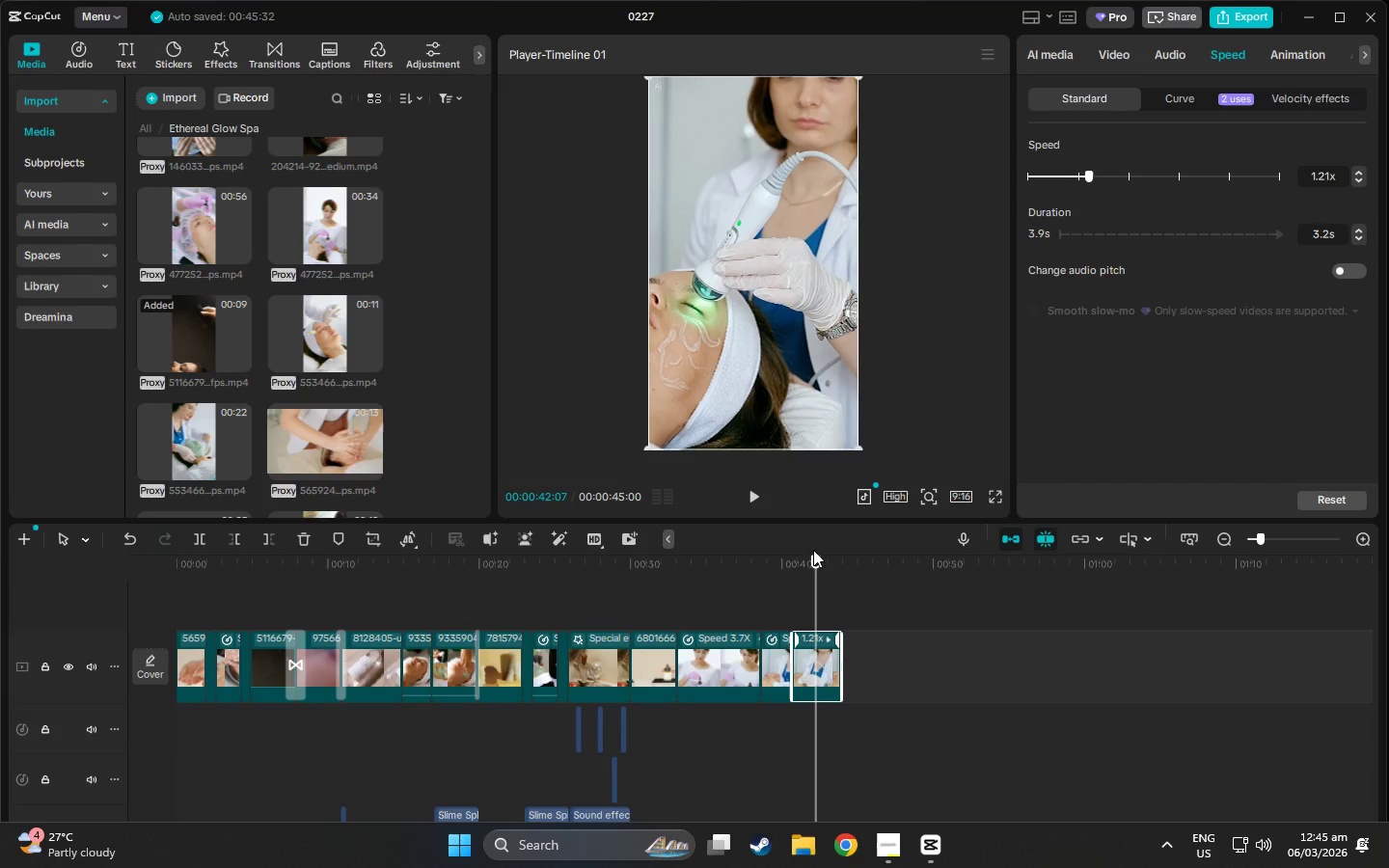 
left_click_drag(start_coordinate=[805, 555], to_coordinate=[776, 556])
 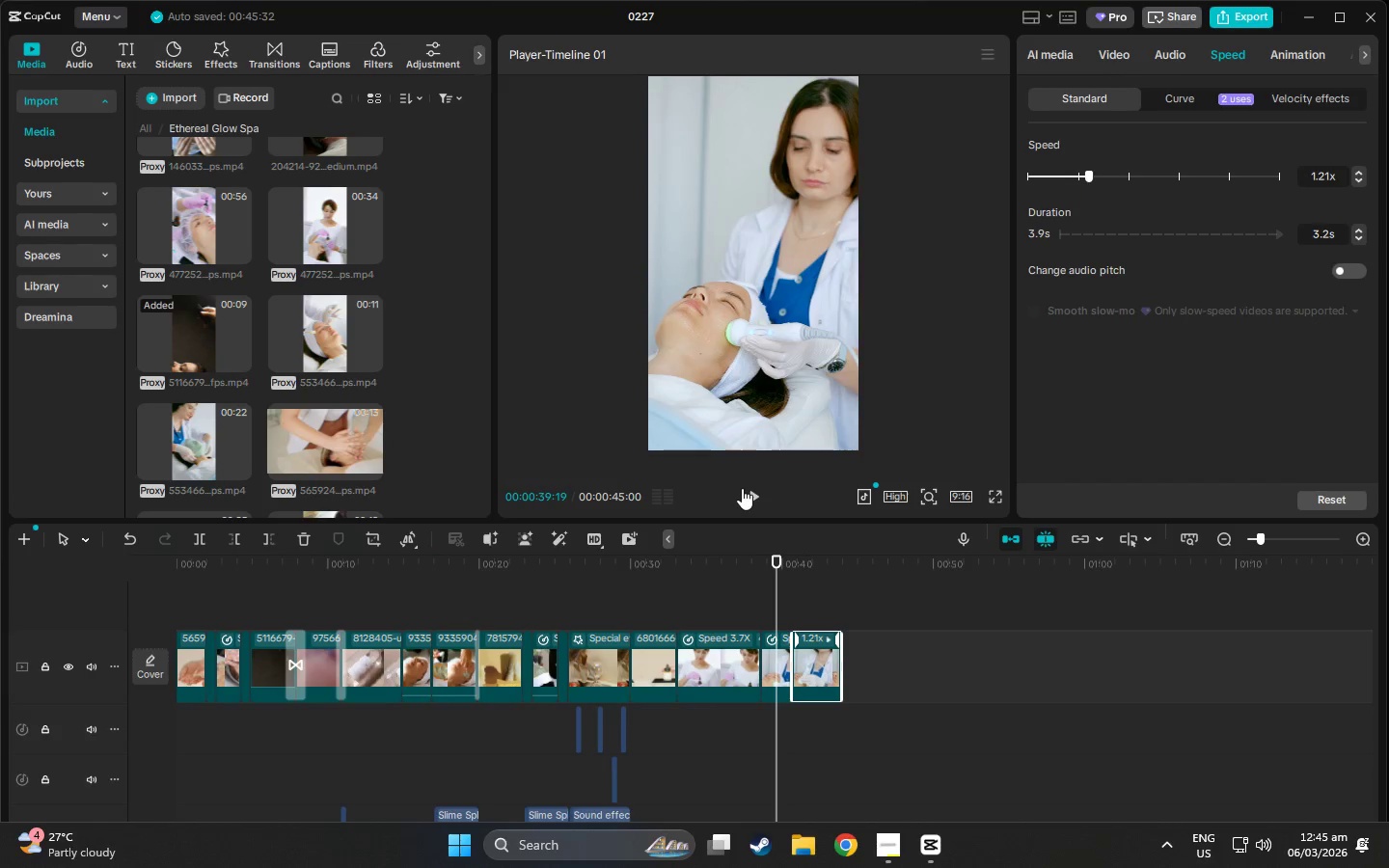 
left_click([742, 488])
 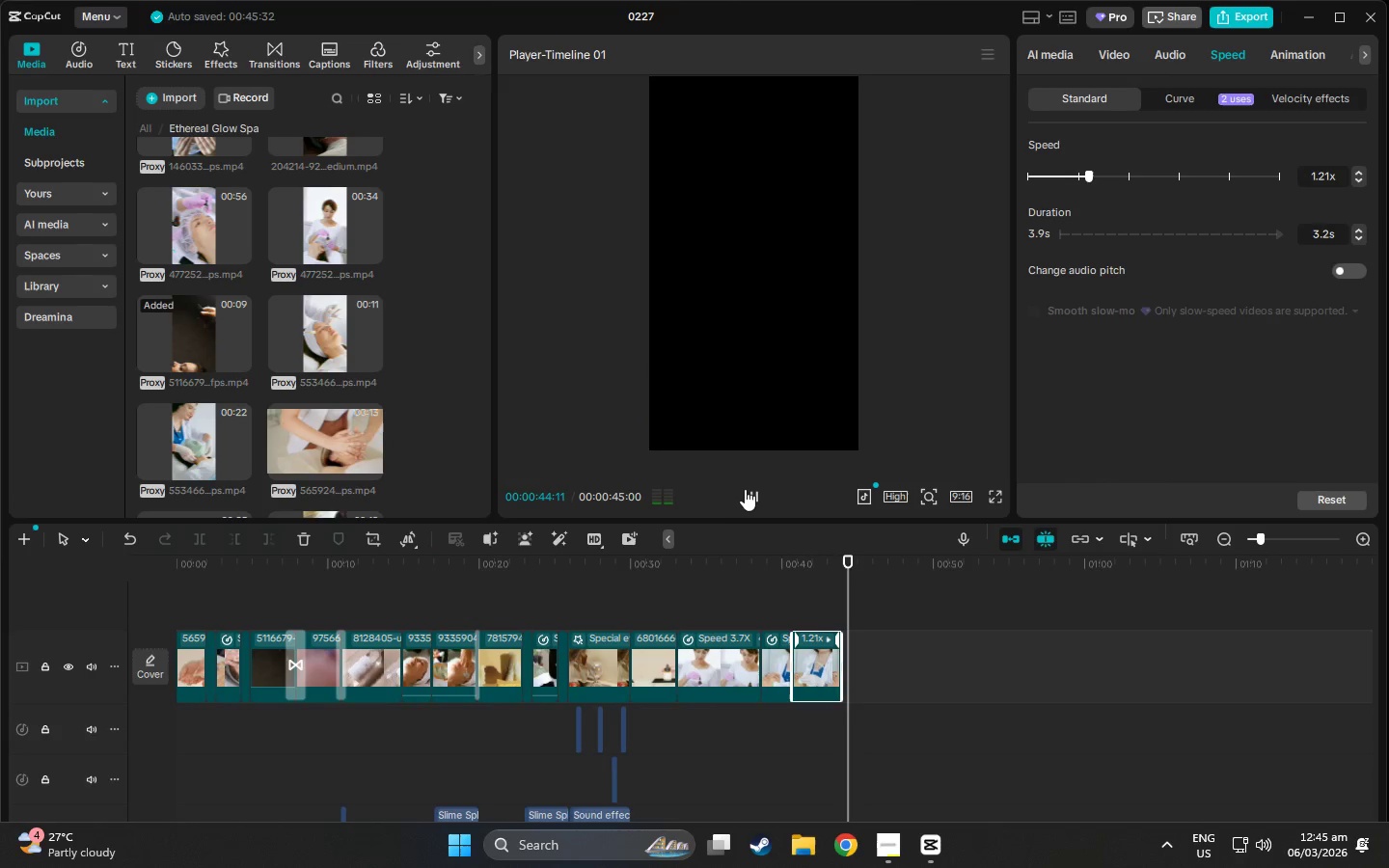 
wait(6.41)
 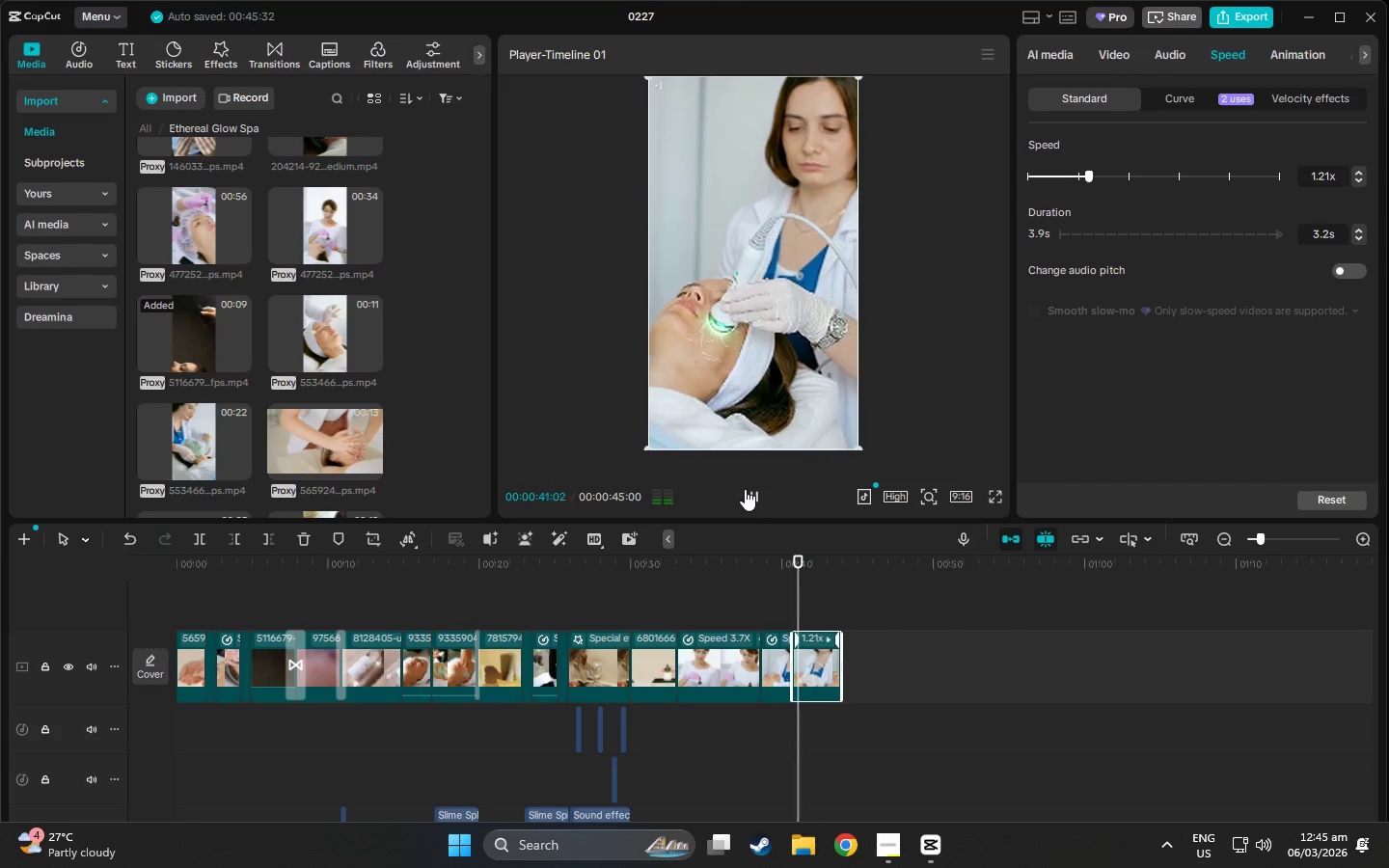 
left_click_drag(start_coordinate=[863, 568], to_coordinate=[100, 649])
 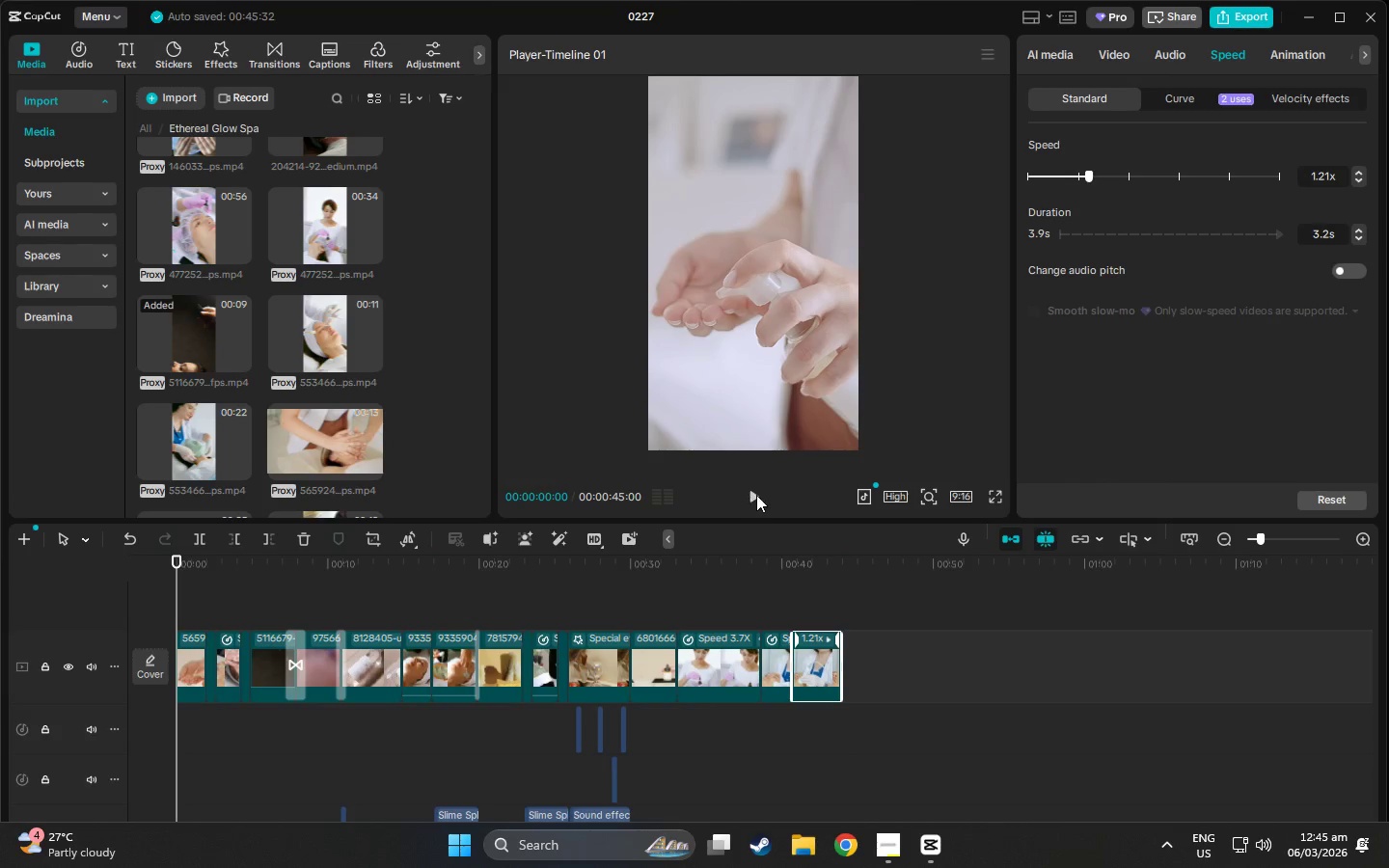 
left_click([756, 495])
 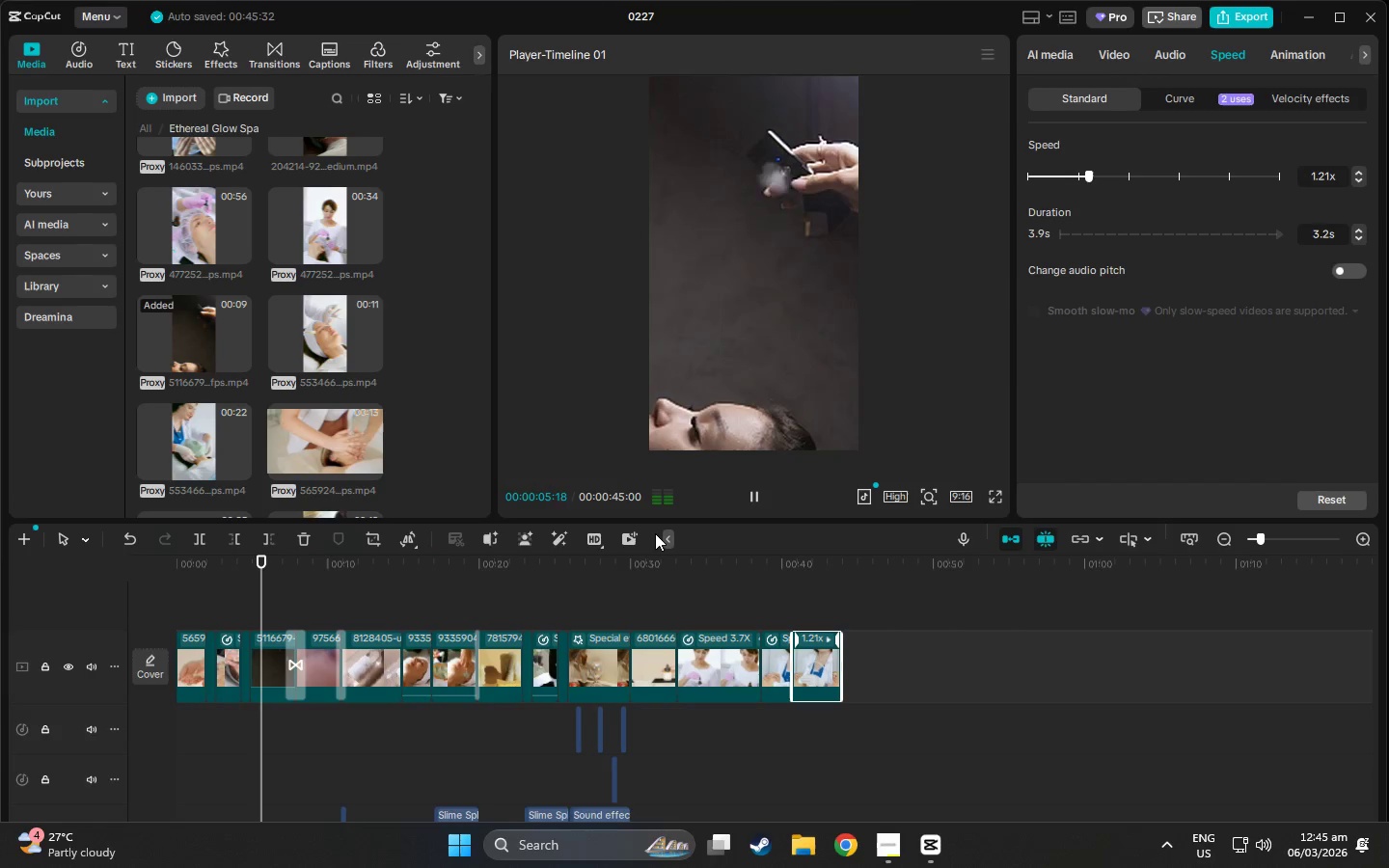 
wait(10.89)
 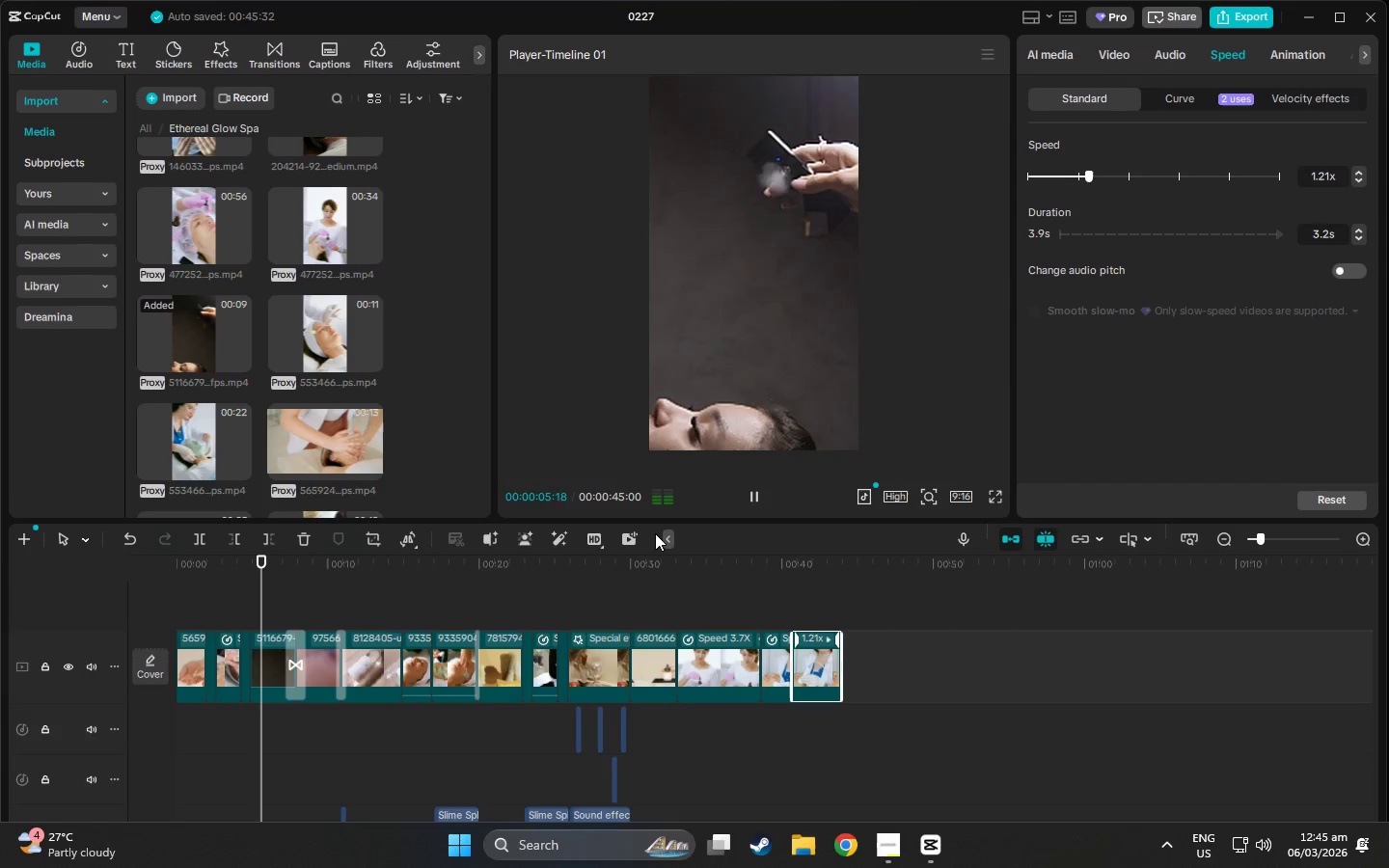 
left_click([360, 651])
 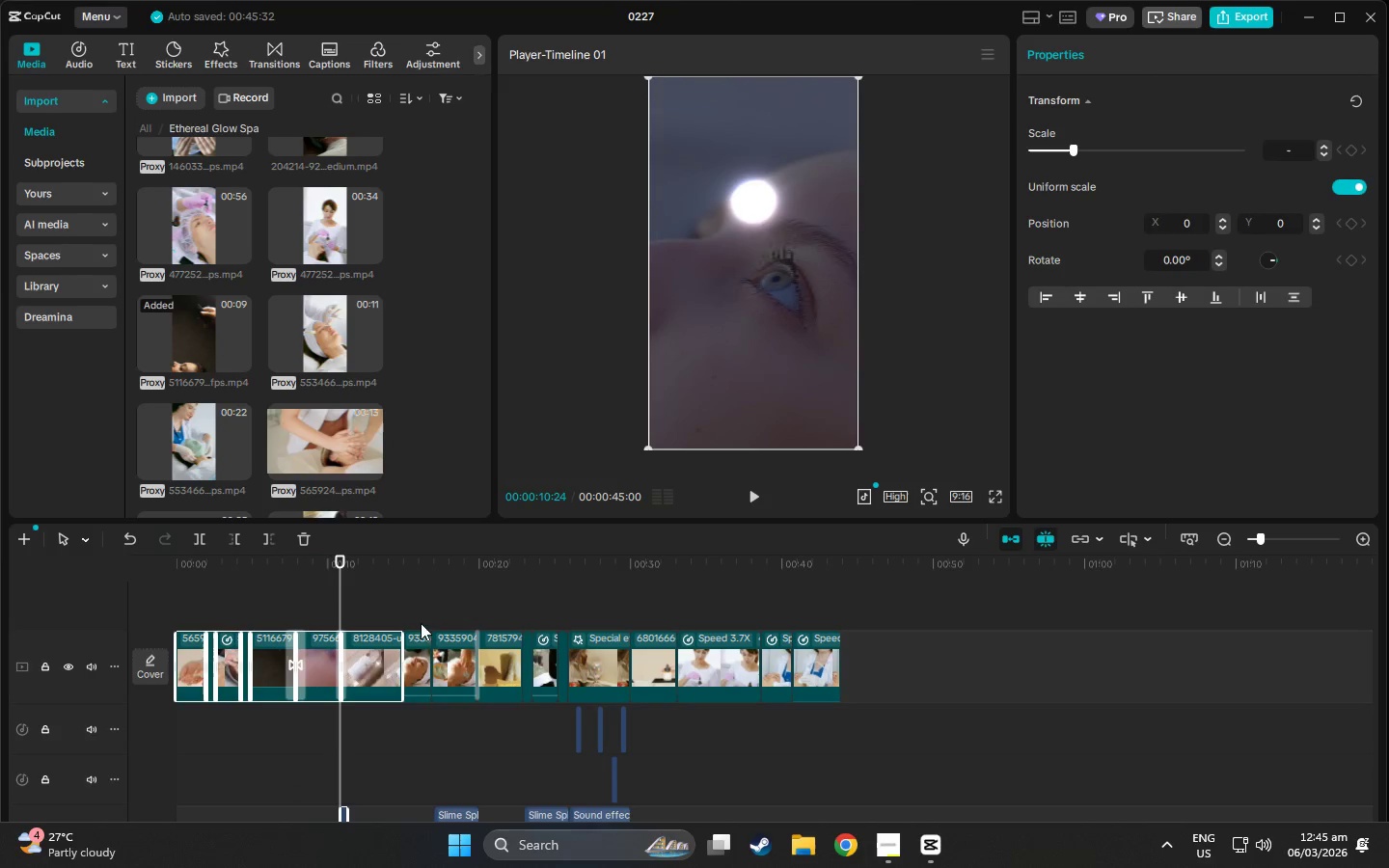 
left_click([374, 645])
 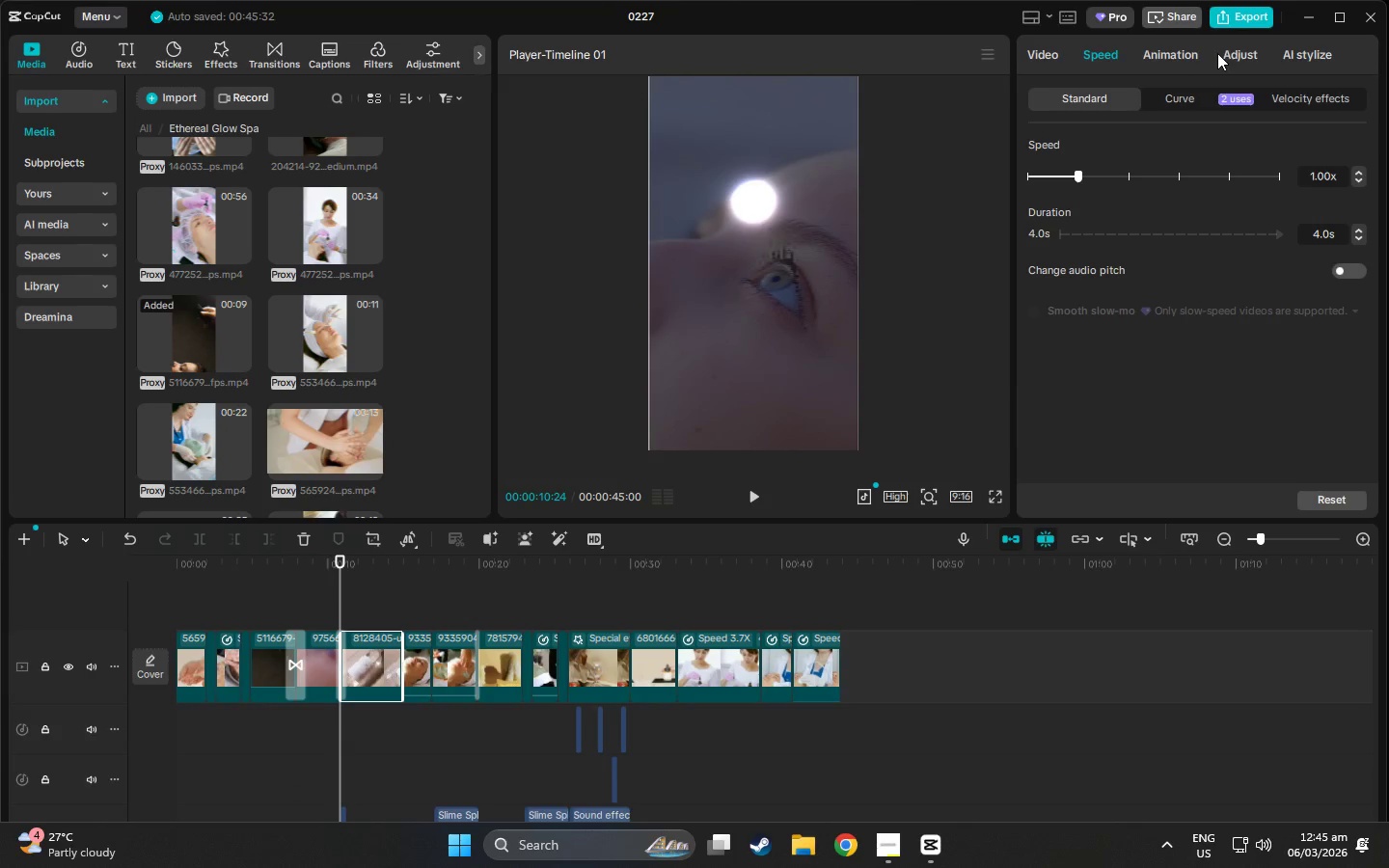 
left_click([1240, 58])
 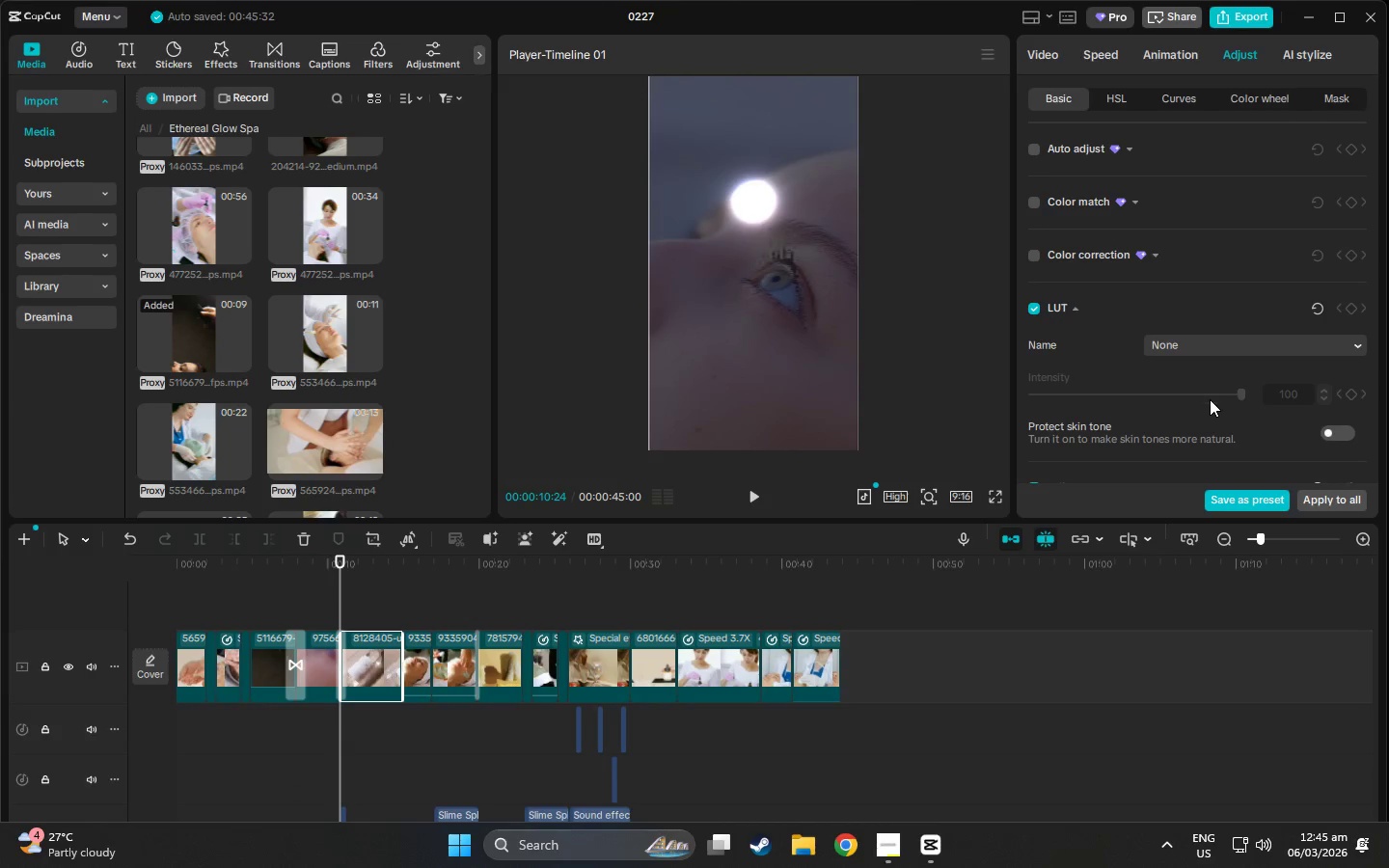 
scroll: coordinate [1151, 411], scroll_direction: down, amount: 22.0
 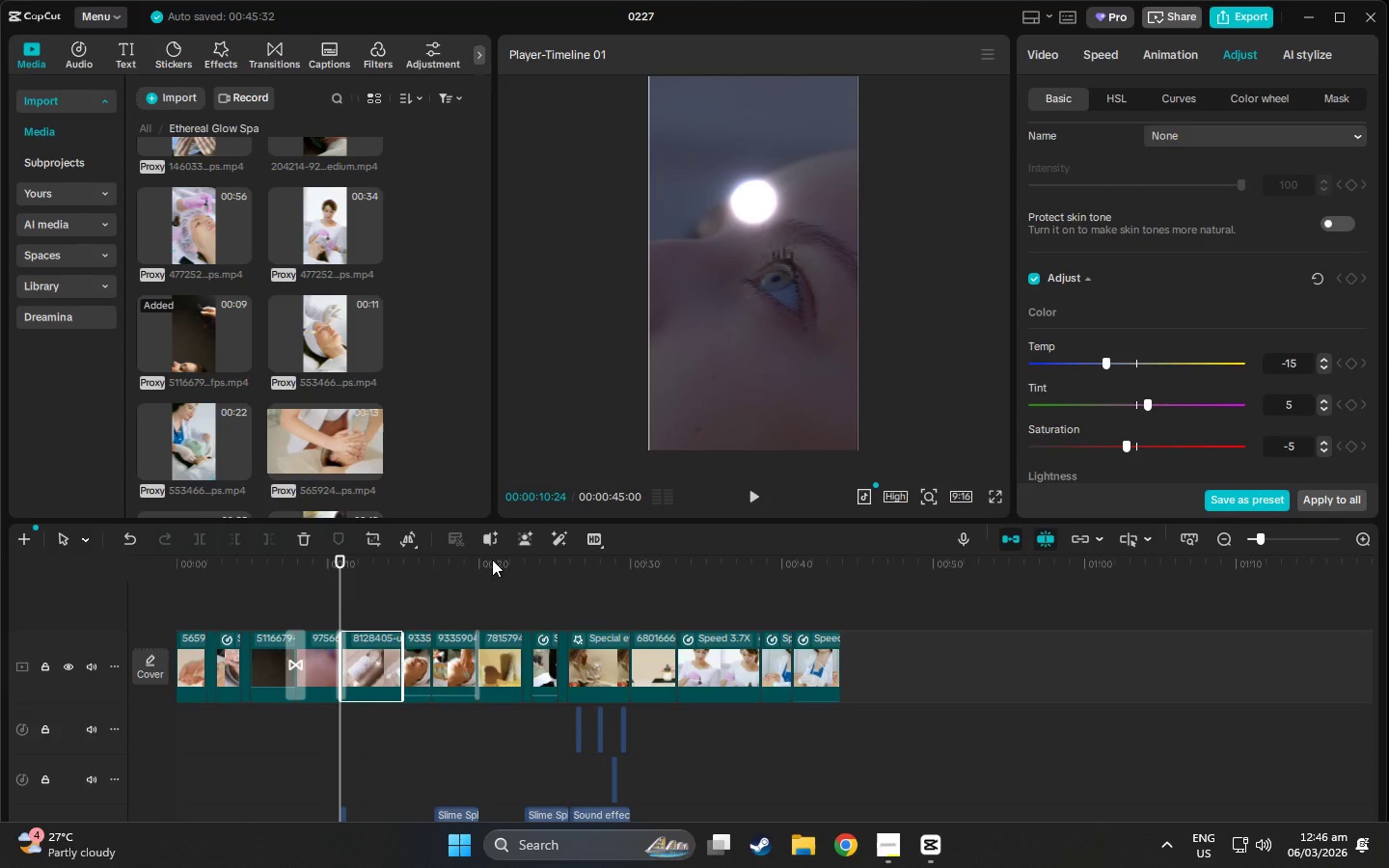 
wait(6.2)
 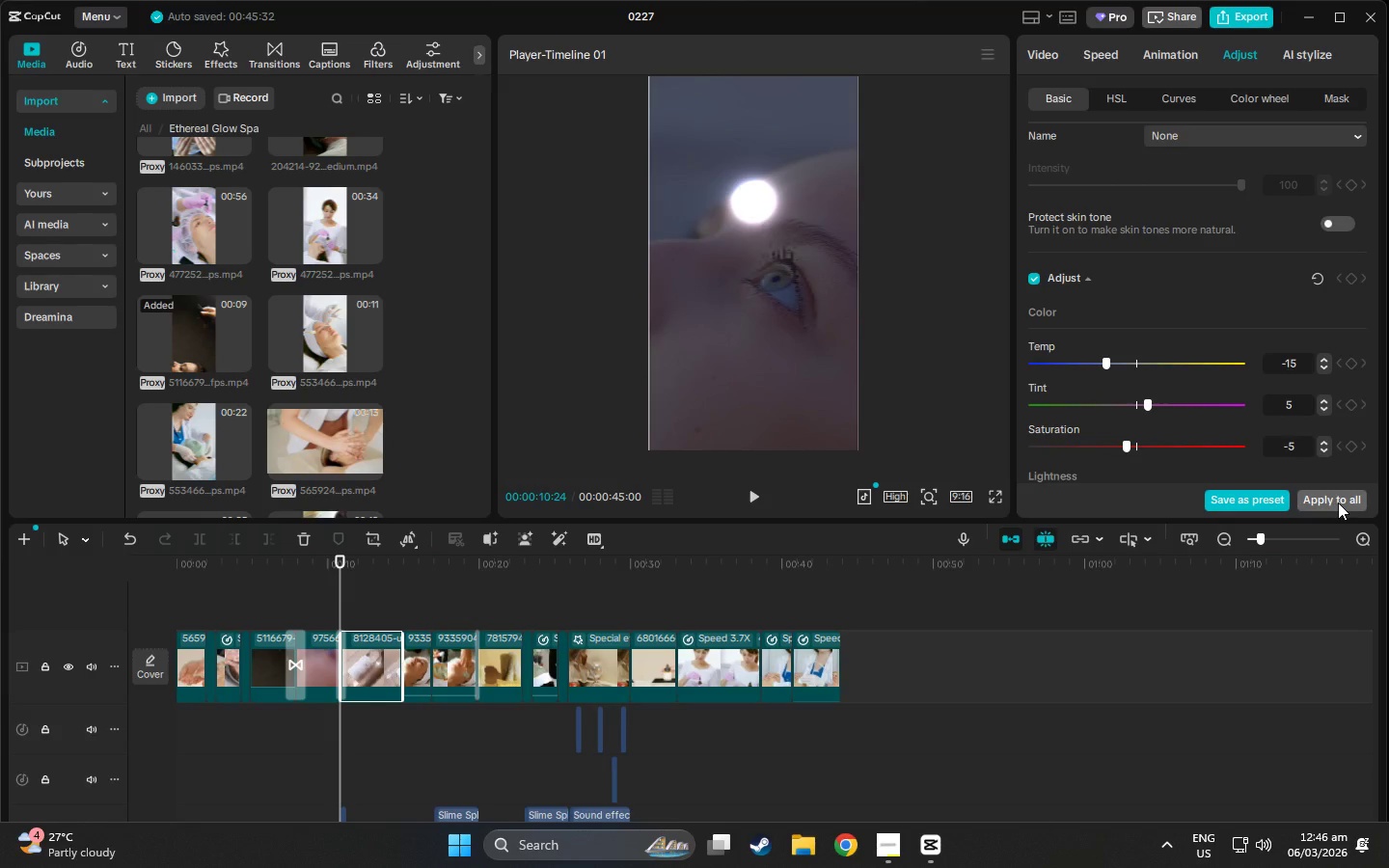 
double_click([500, 668])
 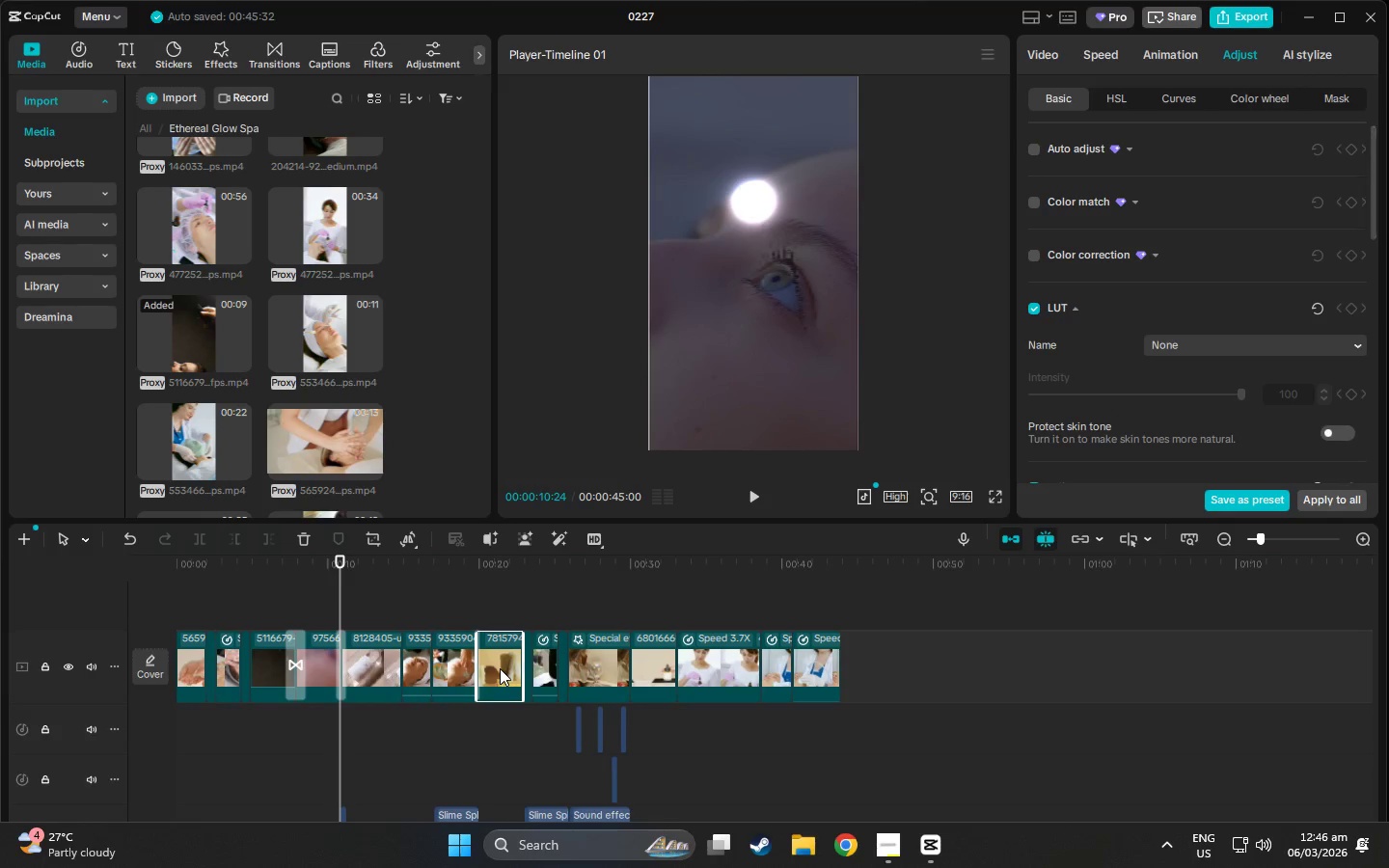 
double_click([500, 668])
 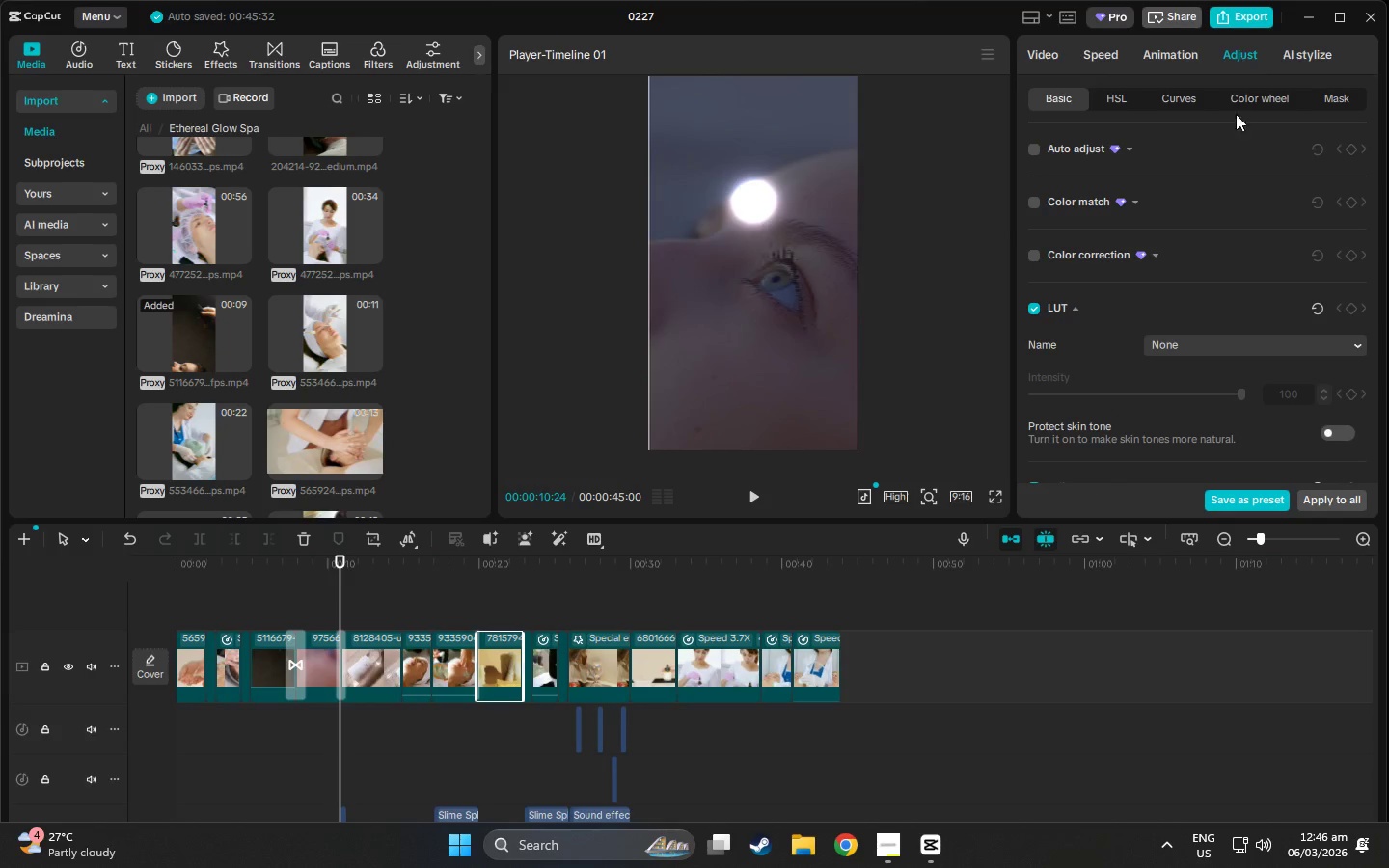 
scroll: coordinate [1126, 310], scroll_direction: down, amount: 49.0
 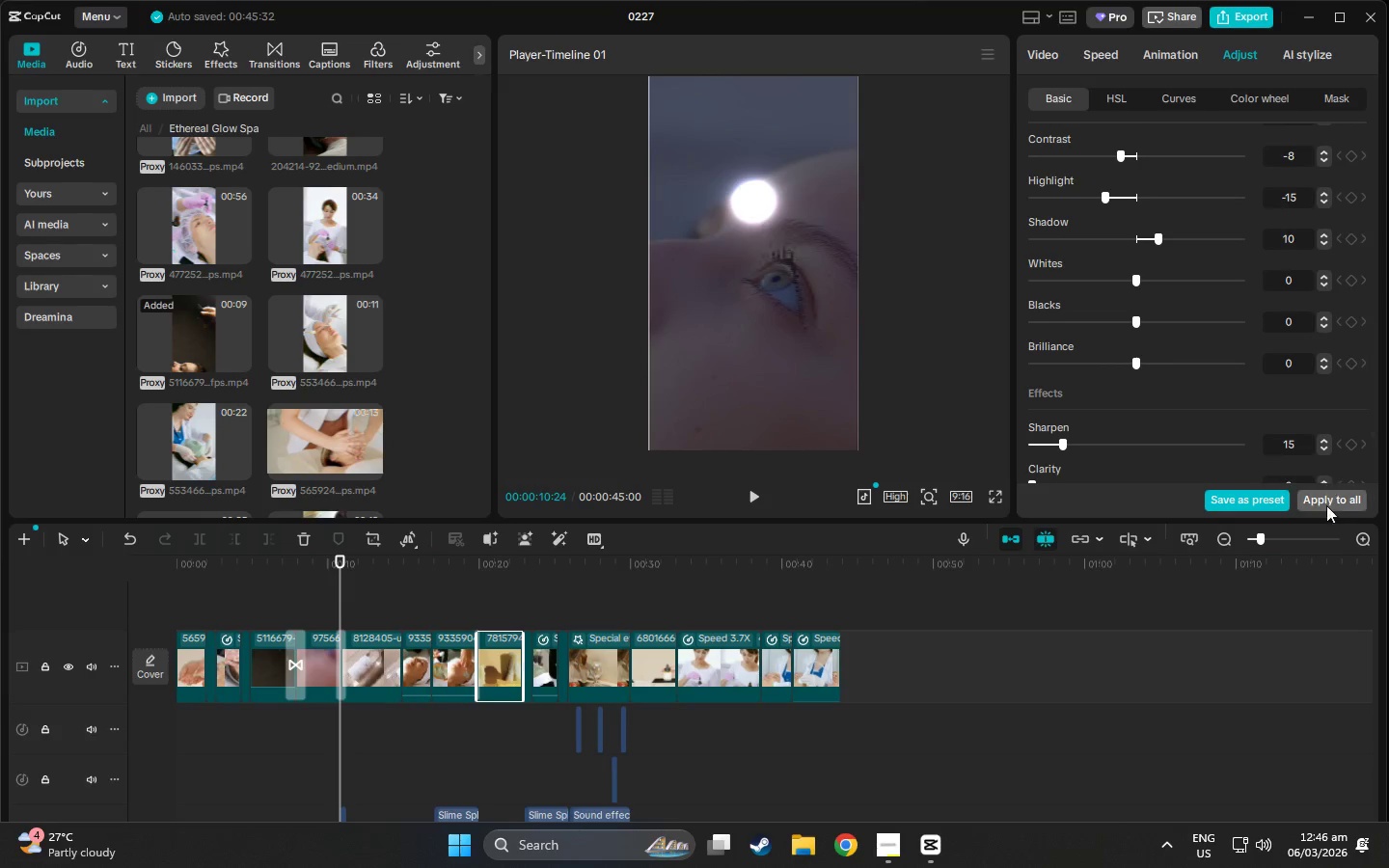 
left_click([1329, 507])
 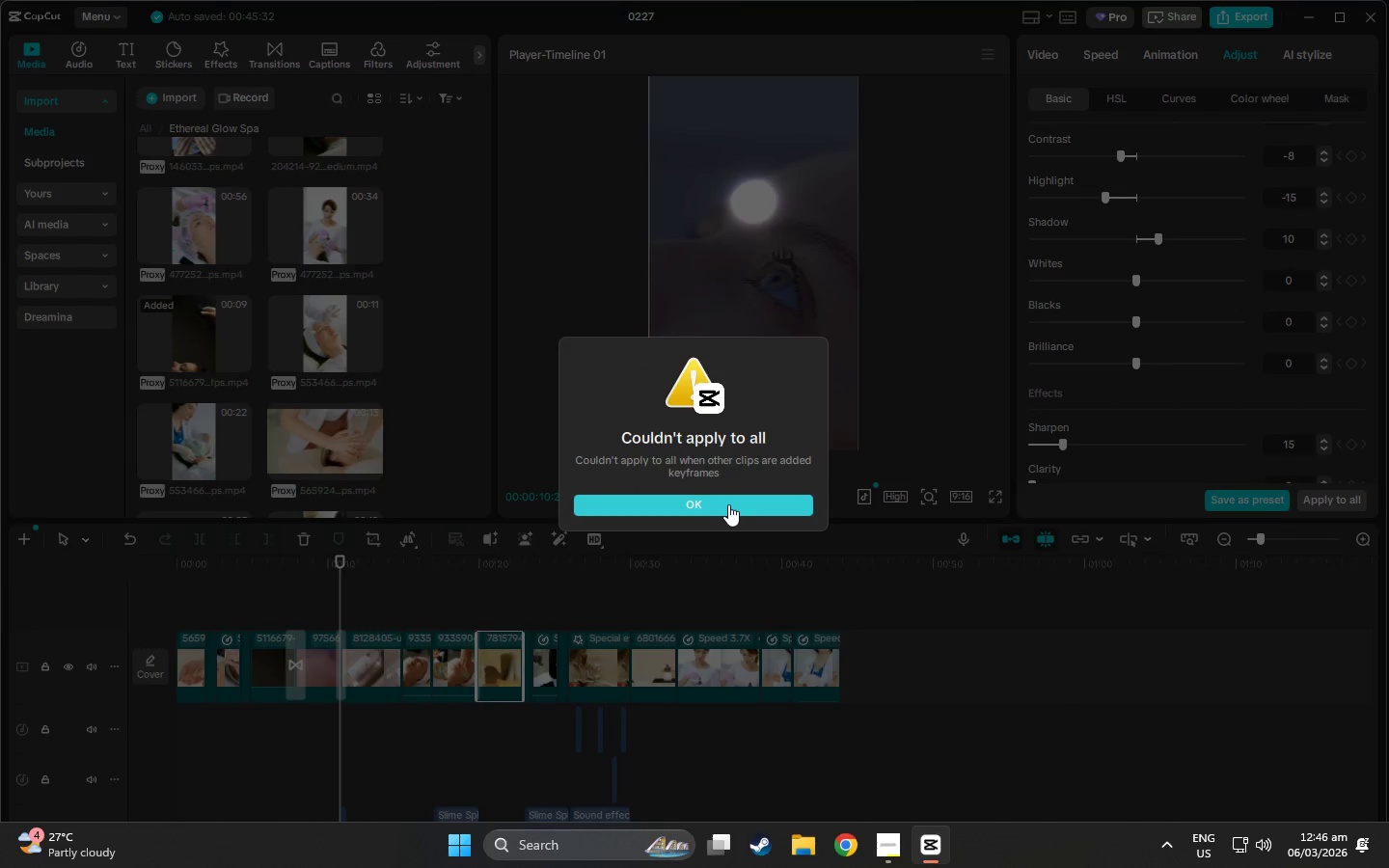 
left_click([728, 504])
 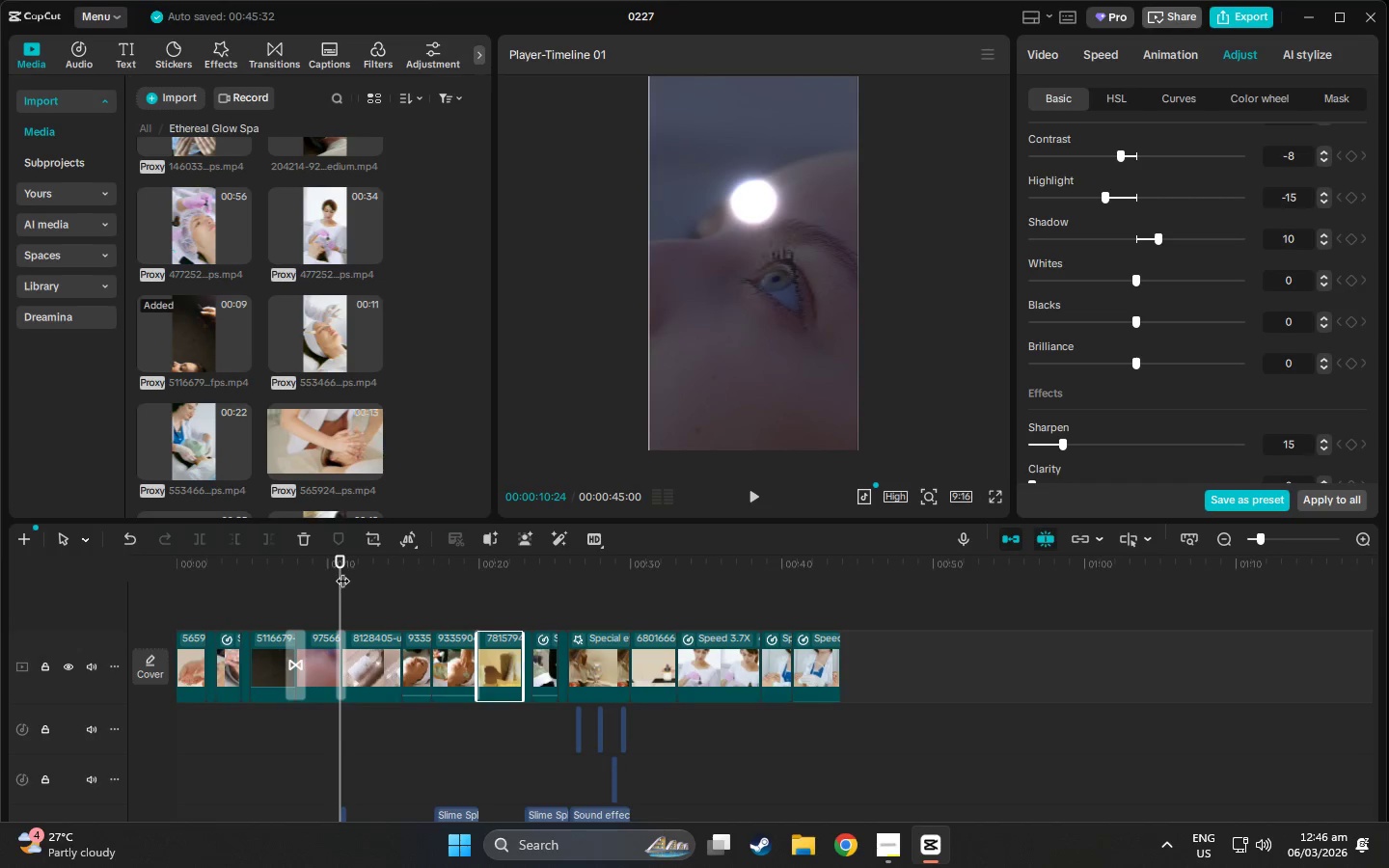 
left_click_drag(start_coordinate=[337, 550], to_coordinate=[376, 559])
 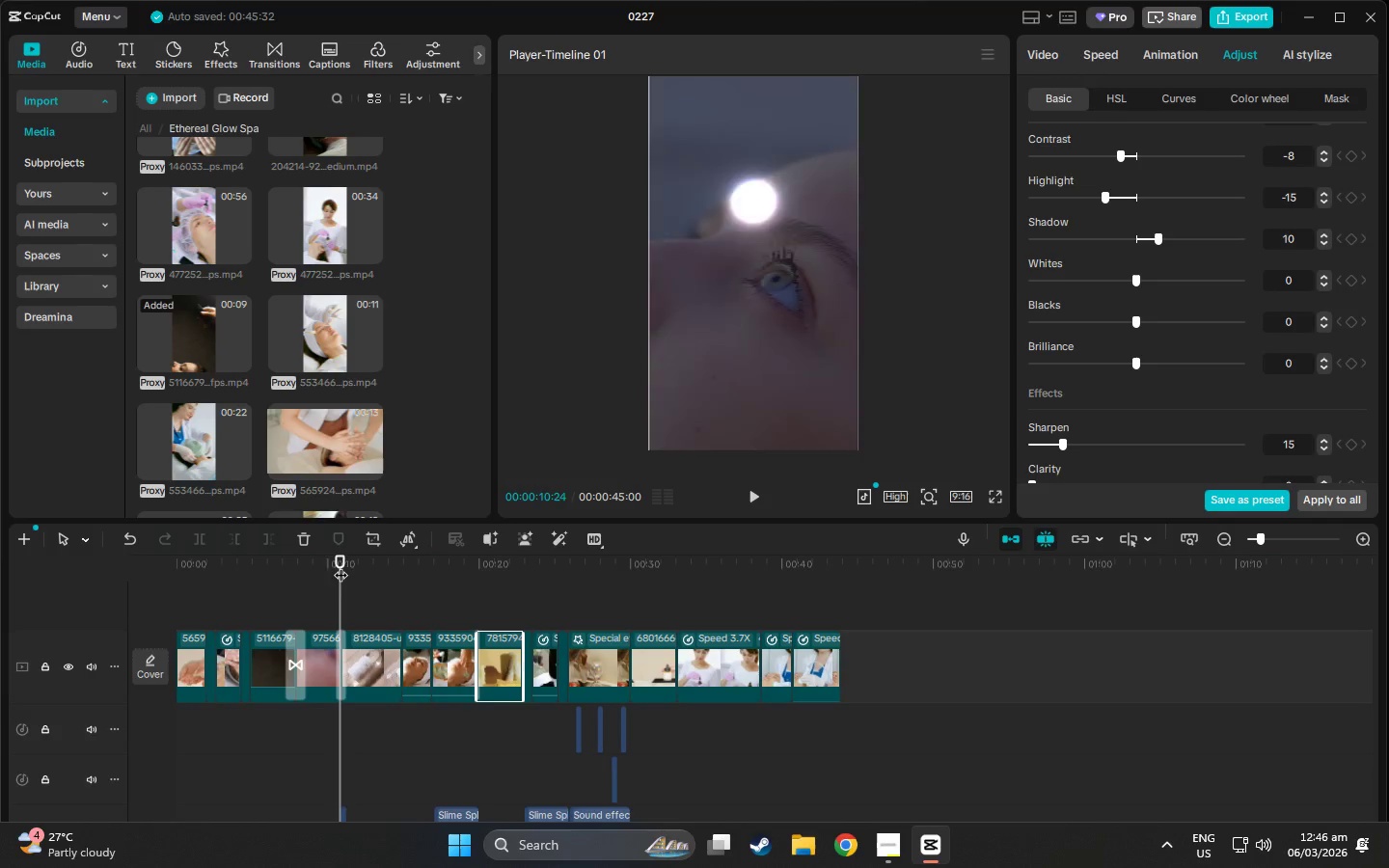 
left_click_drag(start_coordinate=[340, 565], to_coordinate=[594, 606])
 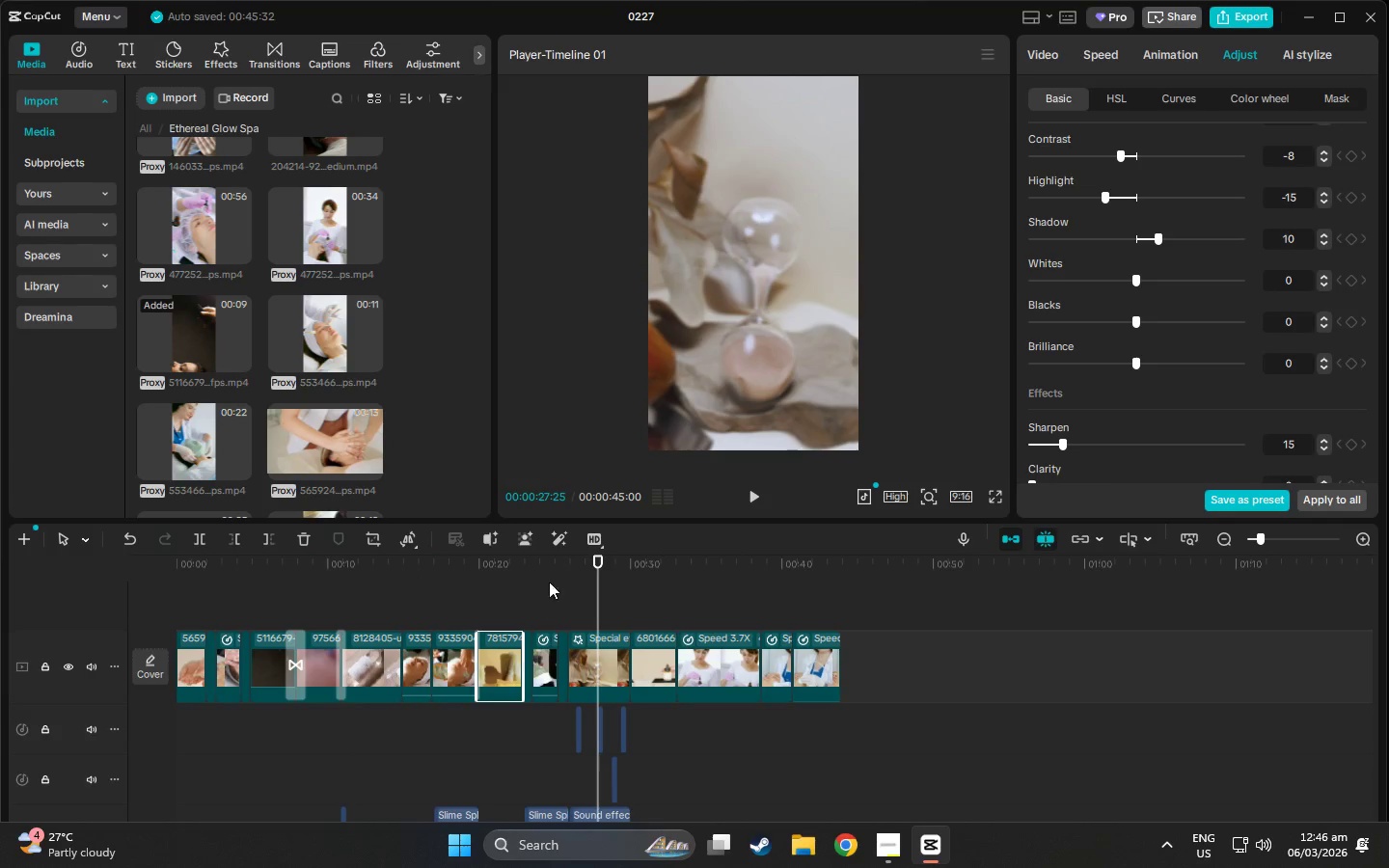 
left_click_drag(start_coordinate=[601, 566], to_coordinate=[592, 637])
 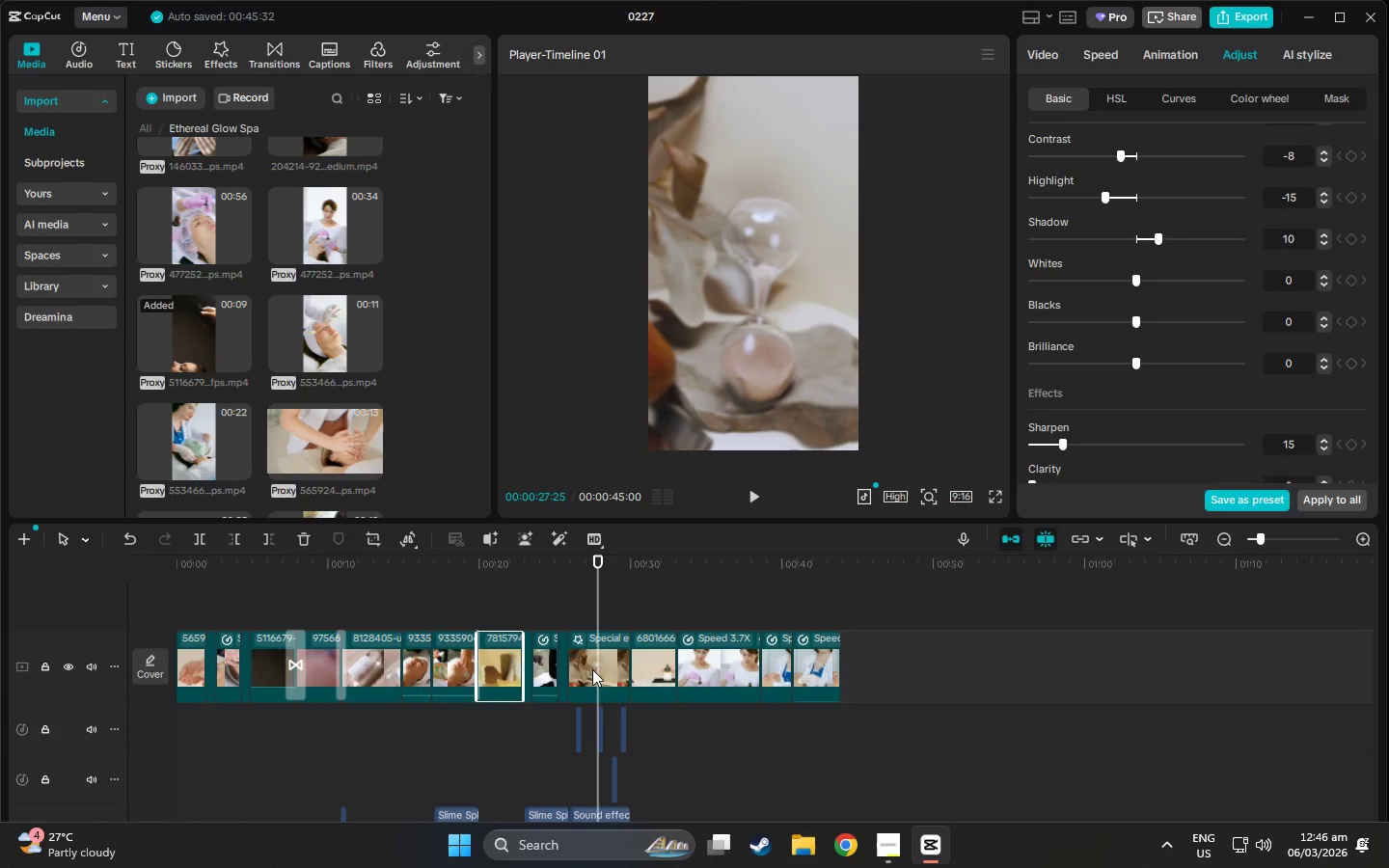 
left_click([592, 669])
 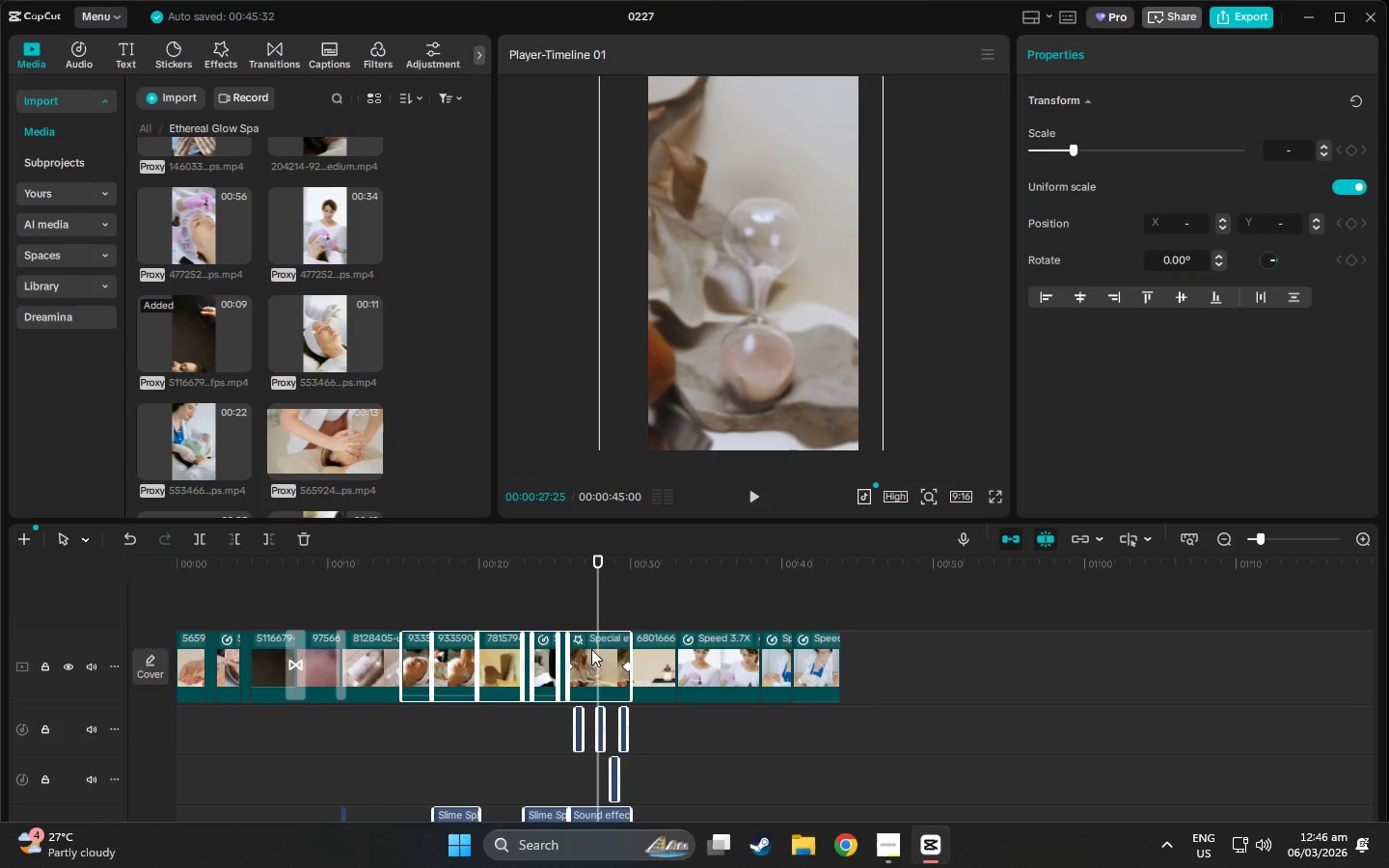 
double_click([597, 627])
 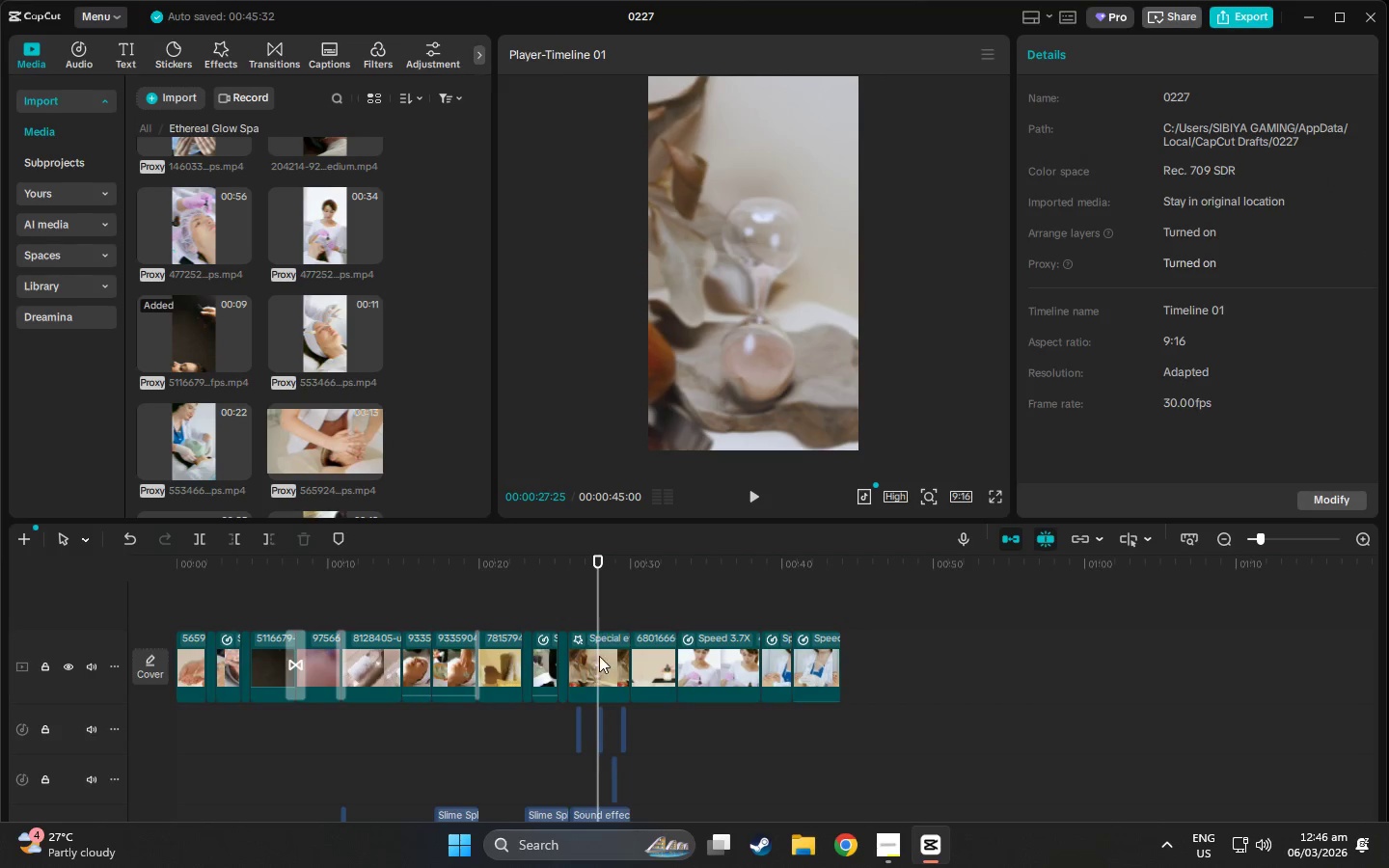 
triple_click([599, 656])
 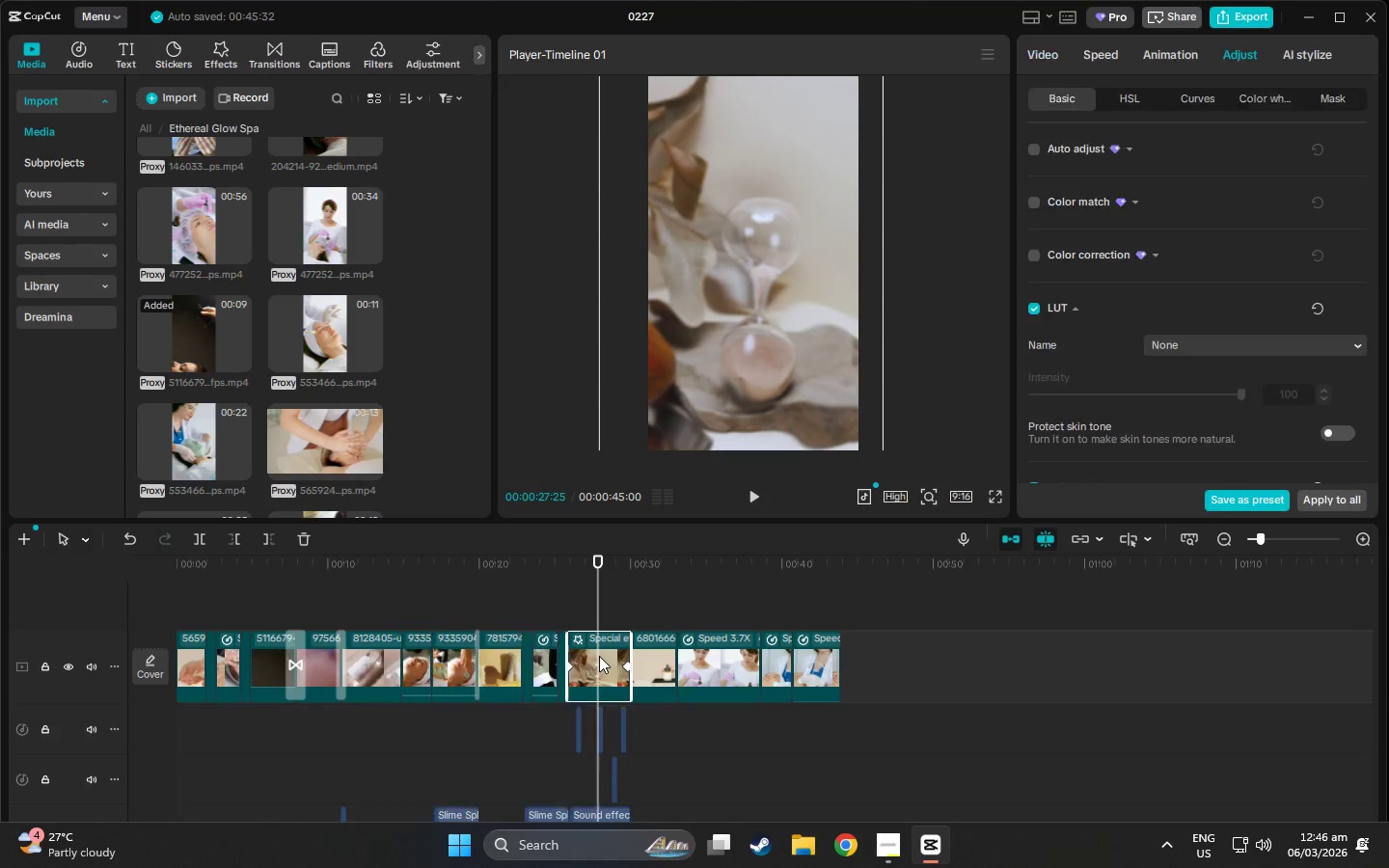 
triple_click([599, 656])
 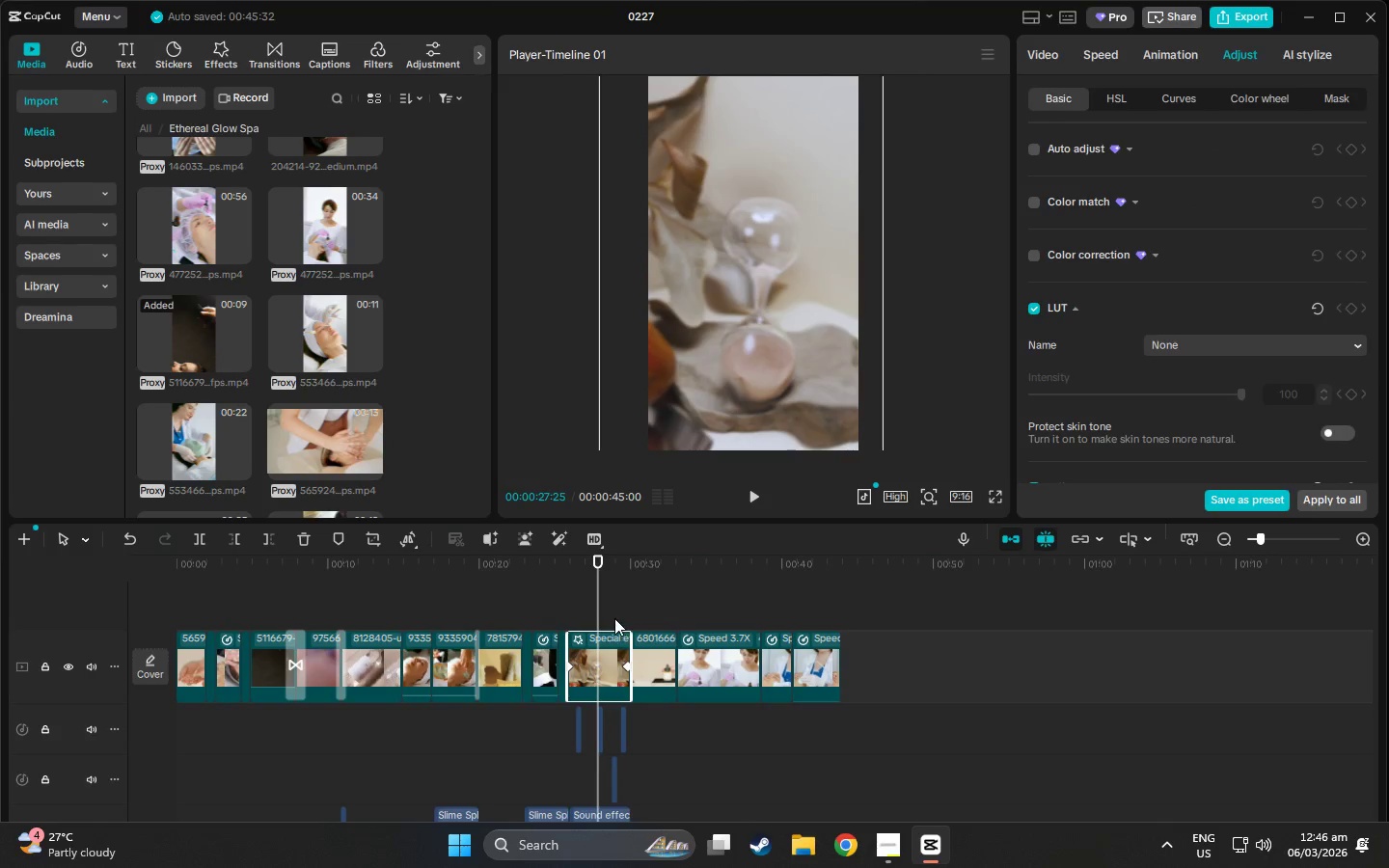 
double_click([614, 618])
 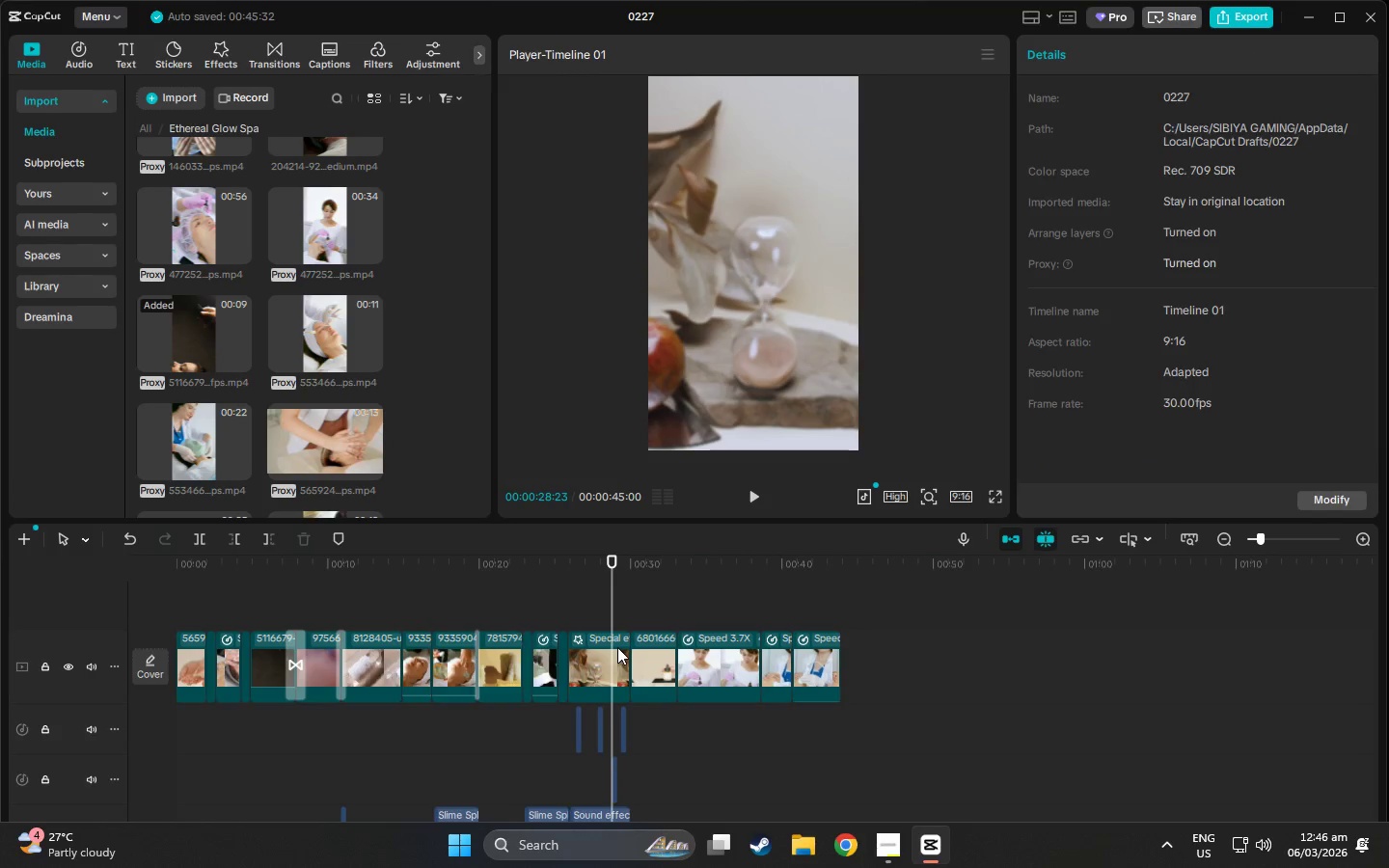 
triple_click([617, 647])
 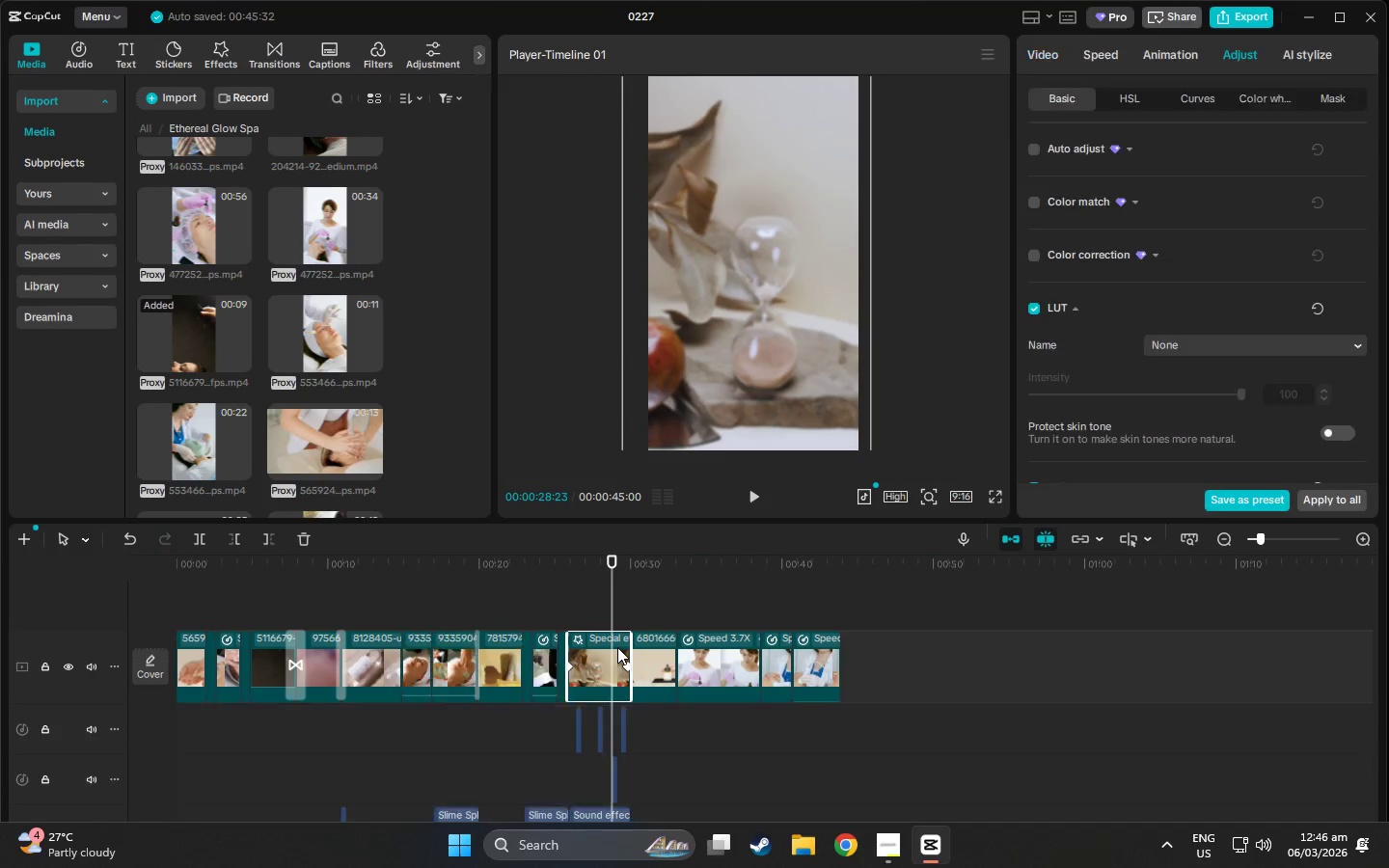 
triple_click([617, 647])
 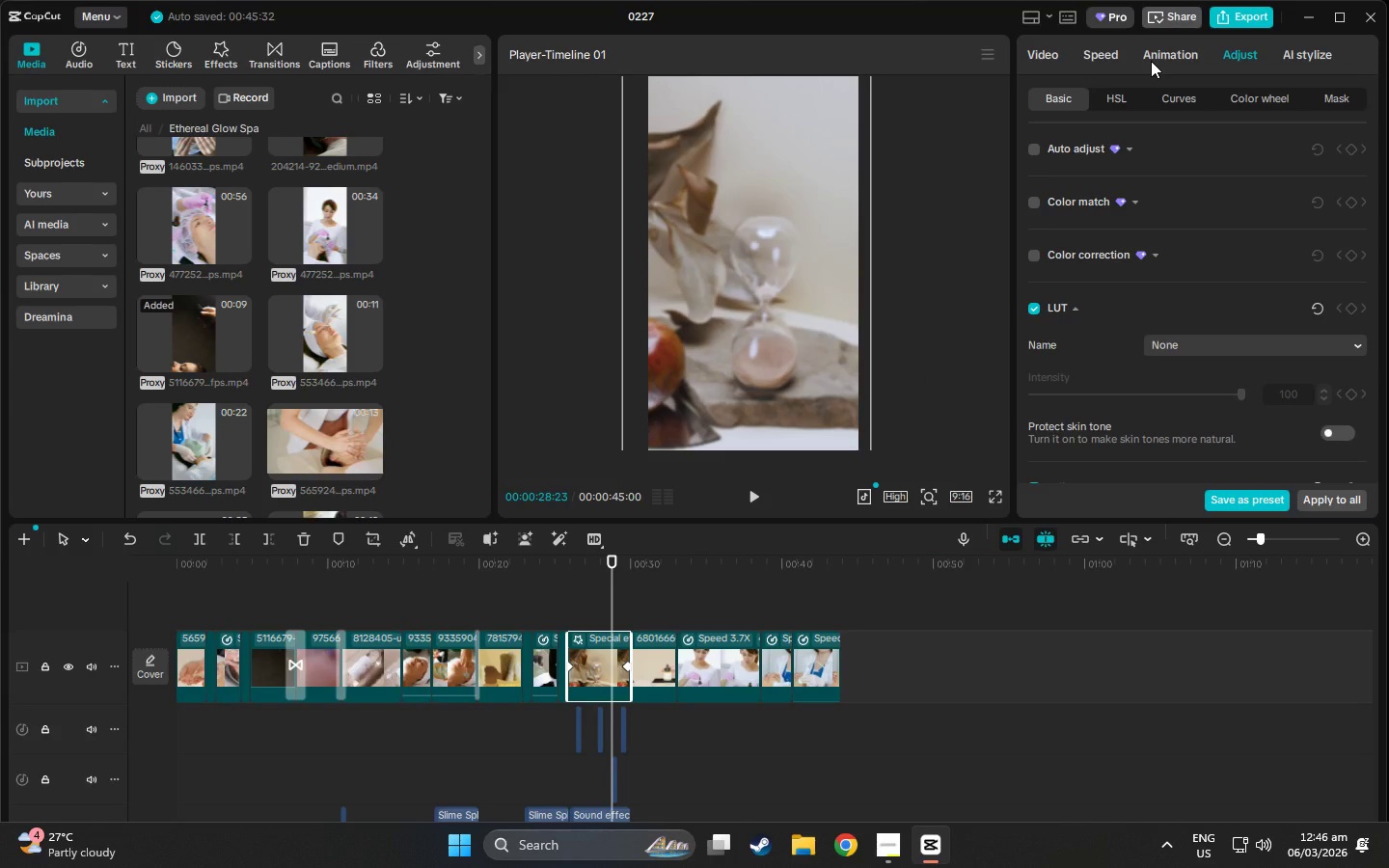 
wait(8.41)
 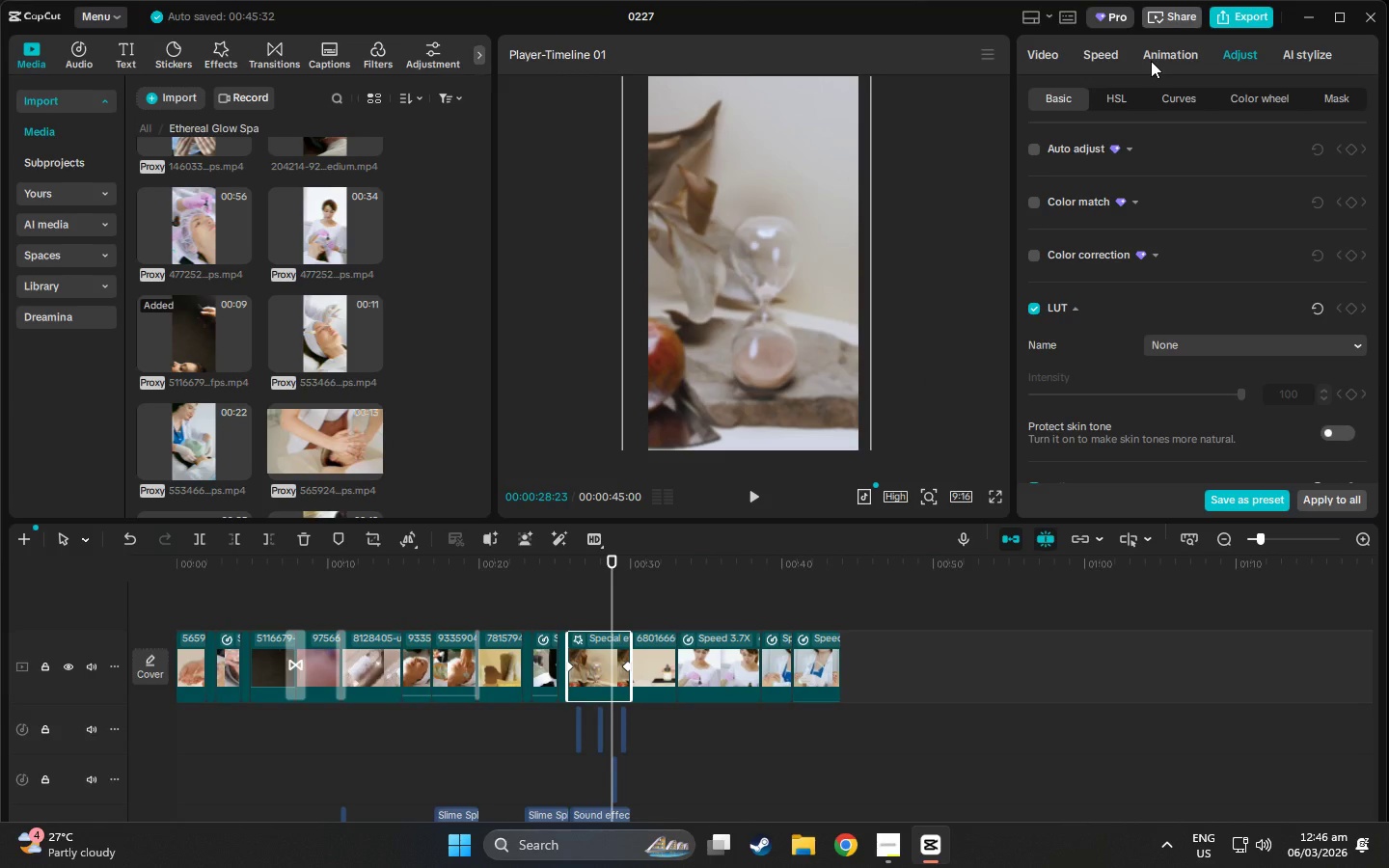 
left_click([1175, 55])
 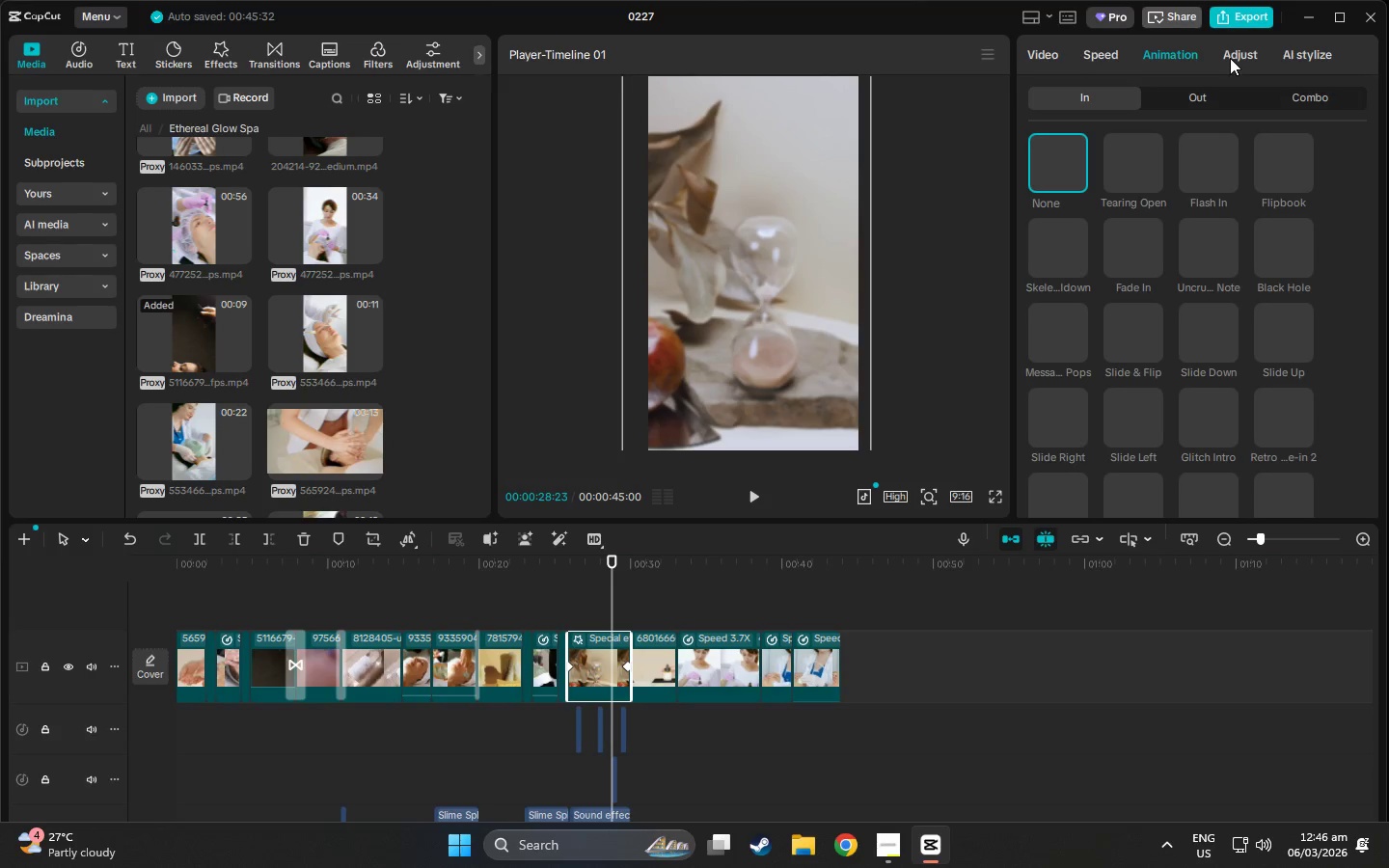 
left_click([1230, 58])
 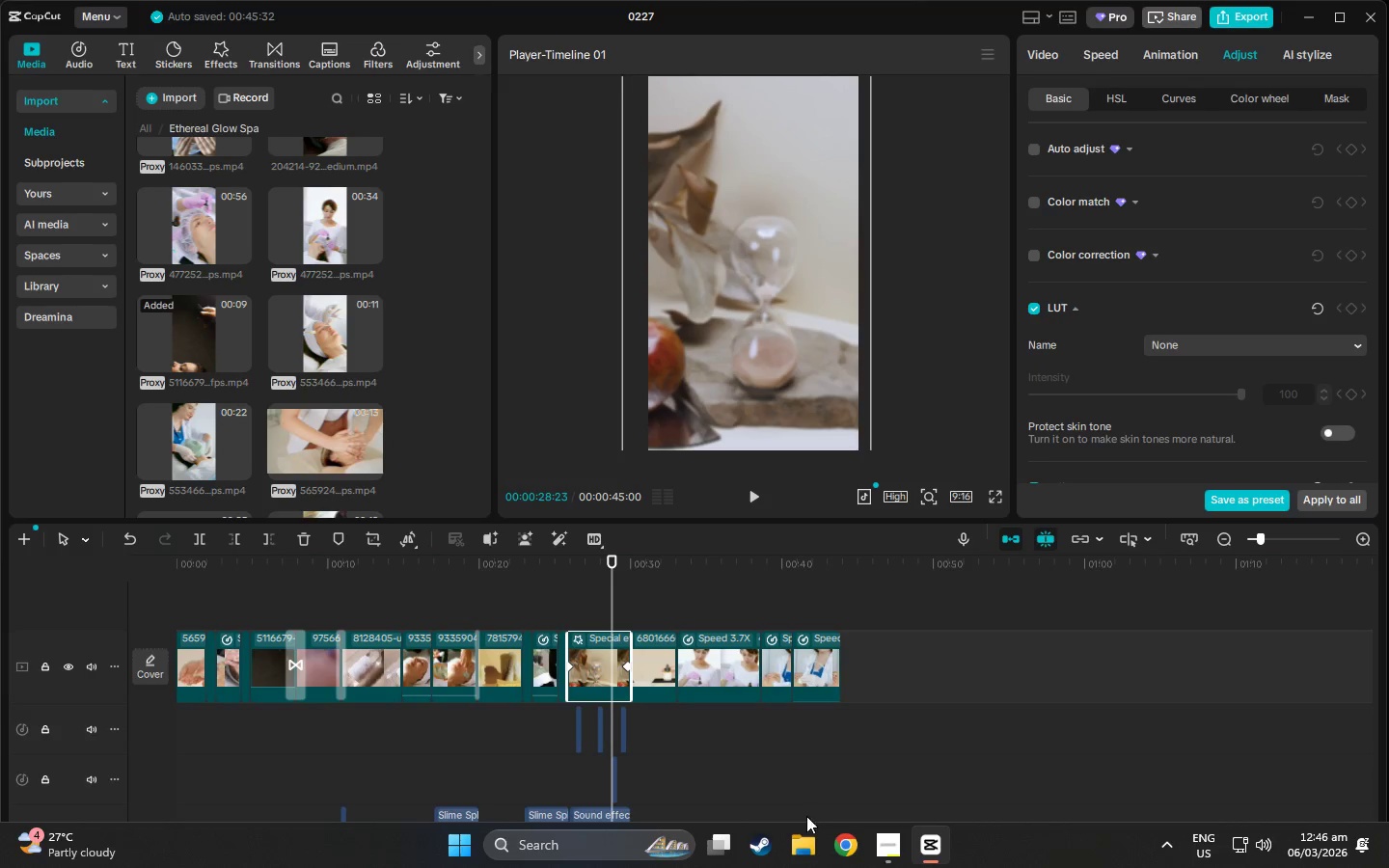 
left_click([877, 845])